 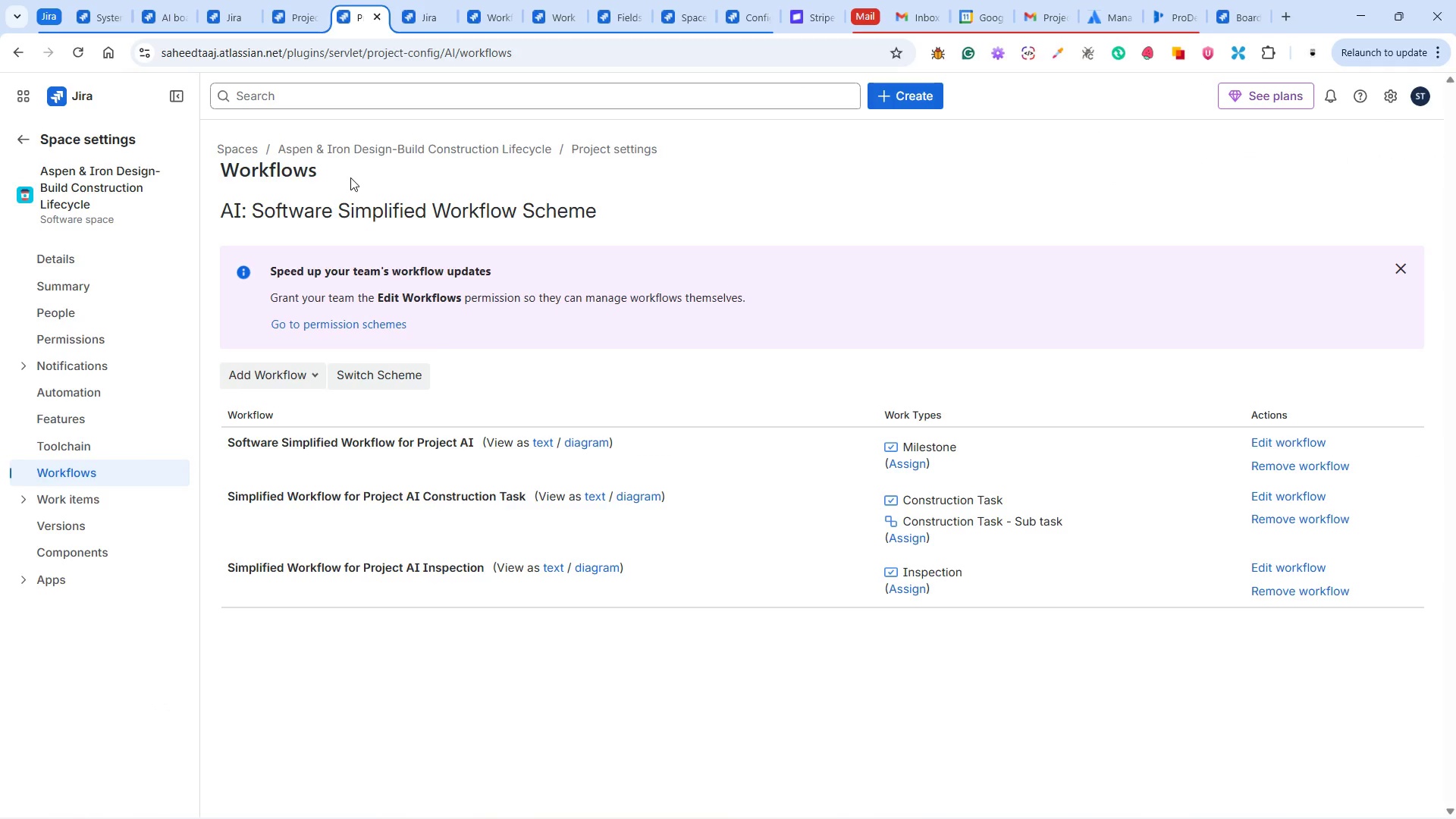 
left_click([161, 19])
 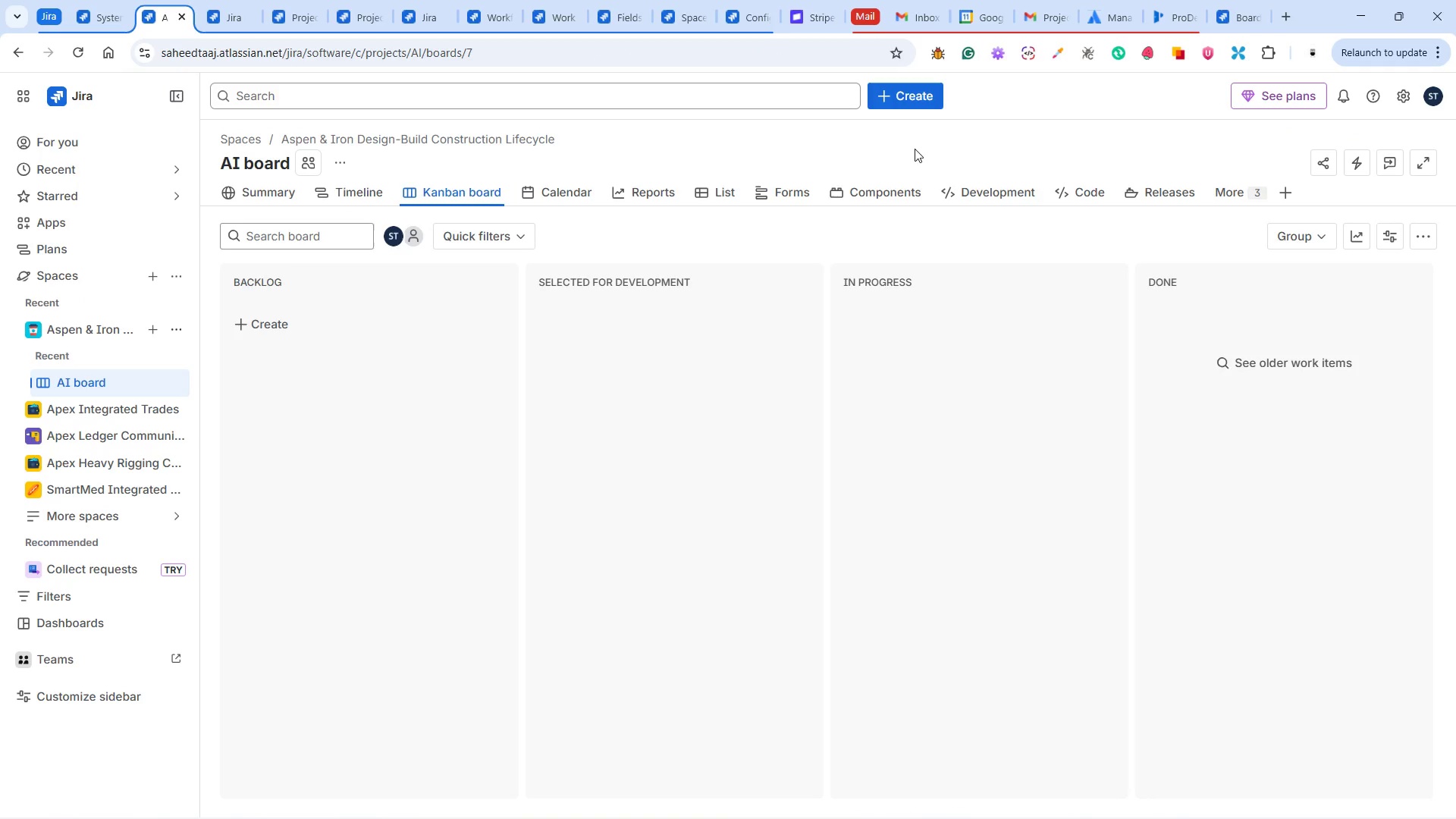 
left_click([899, 90])
 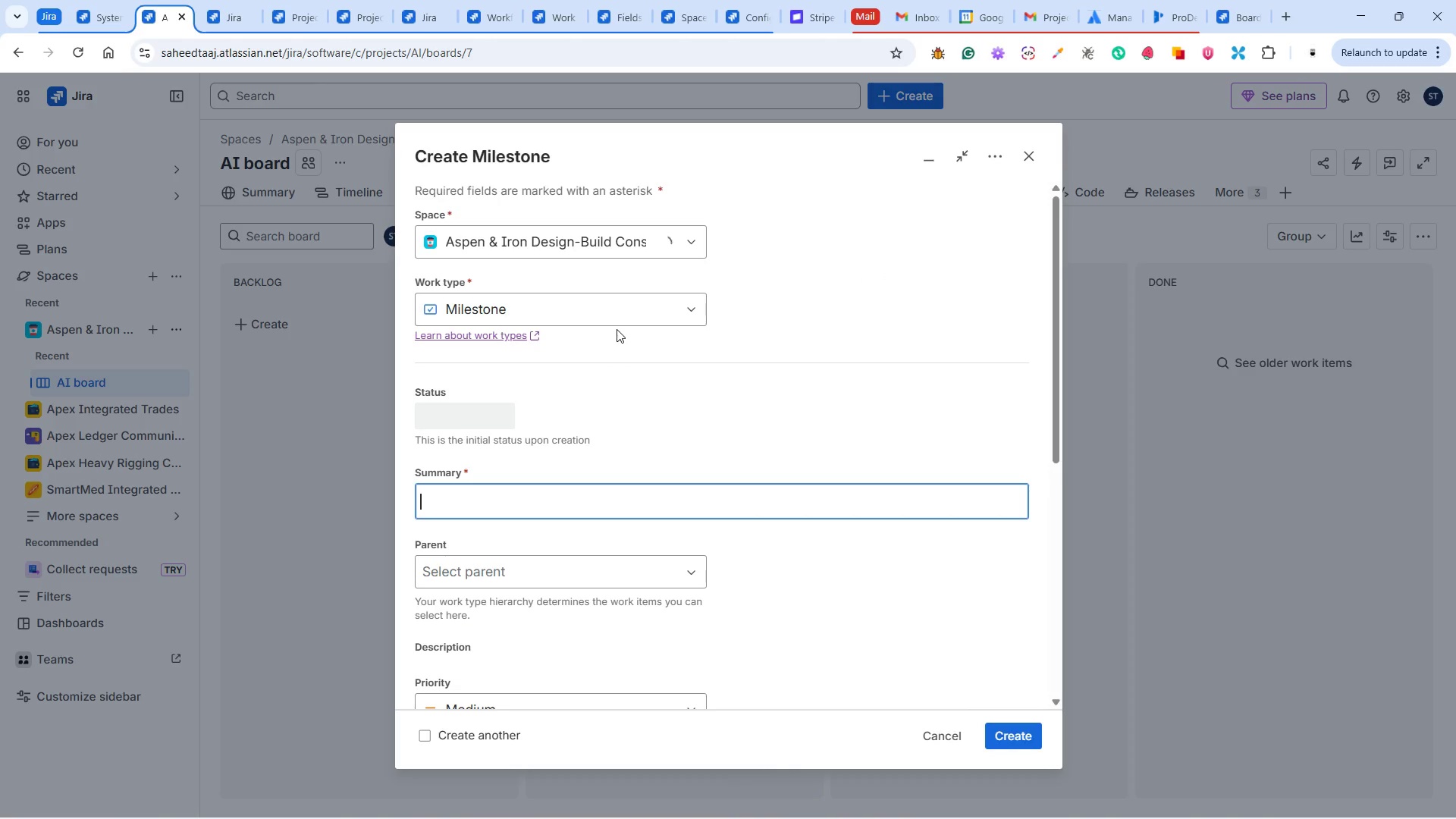 
left_click([619, 313])
 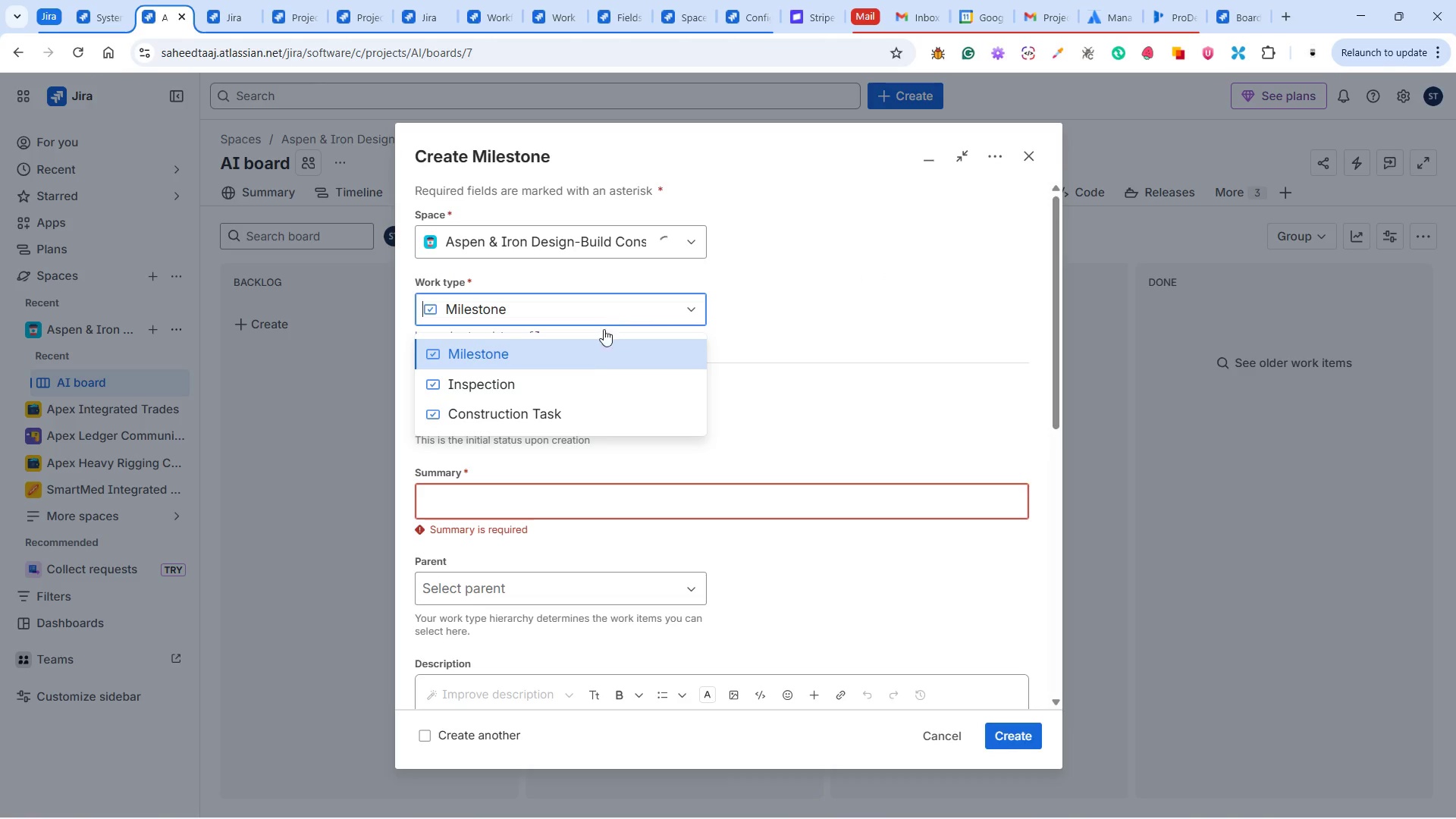 
left_click([548, 375])
 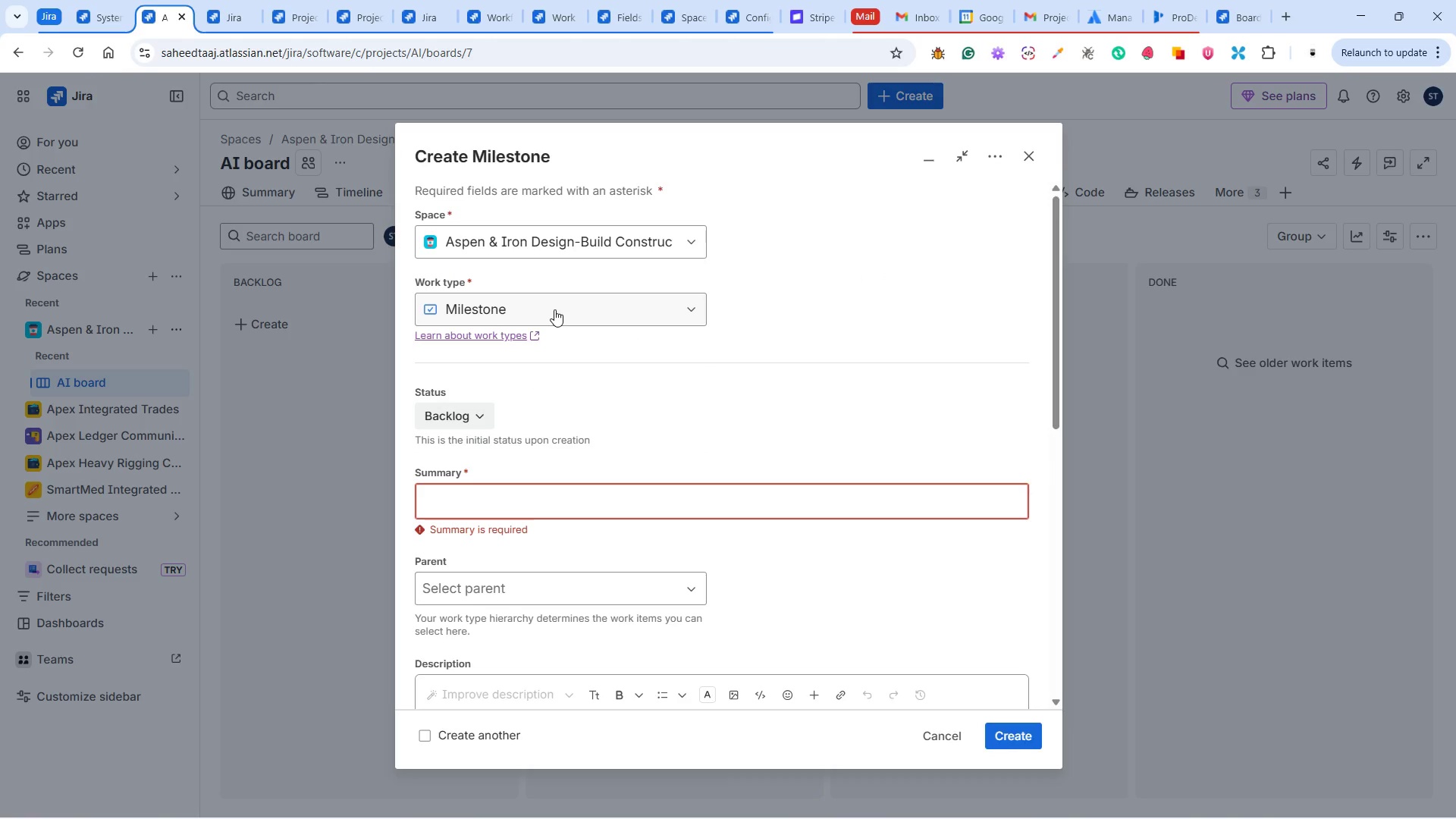 
wait(6.17)
 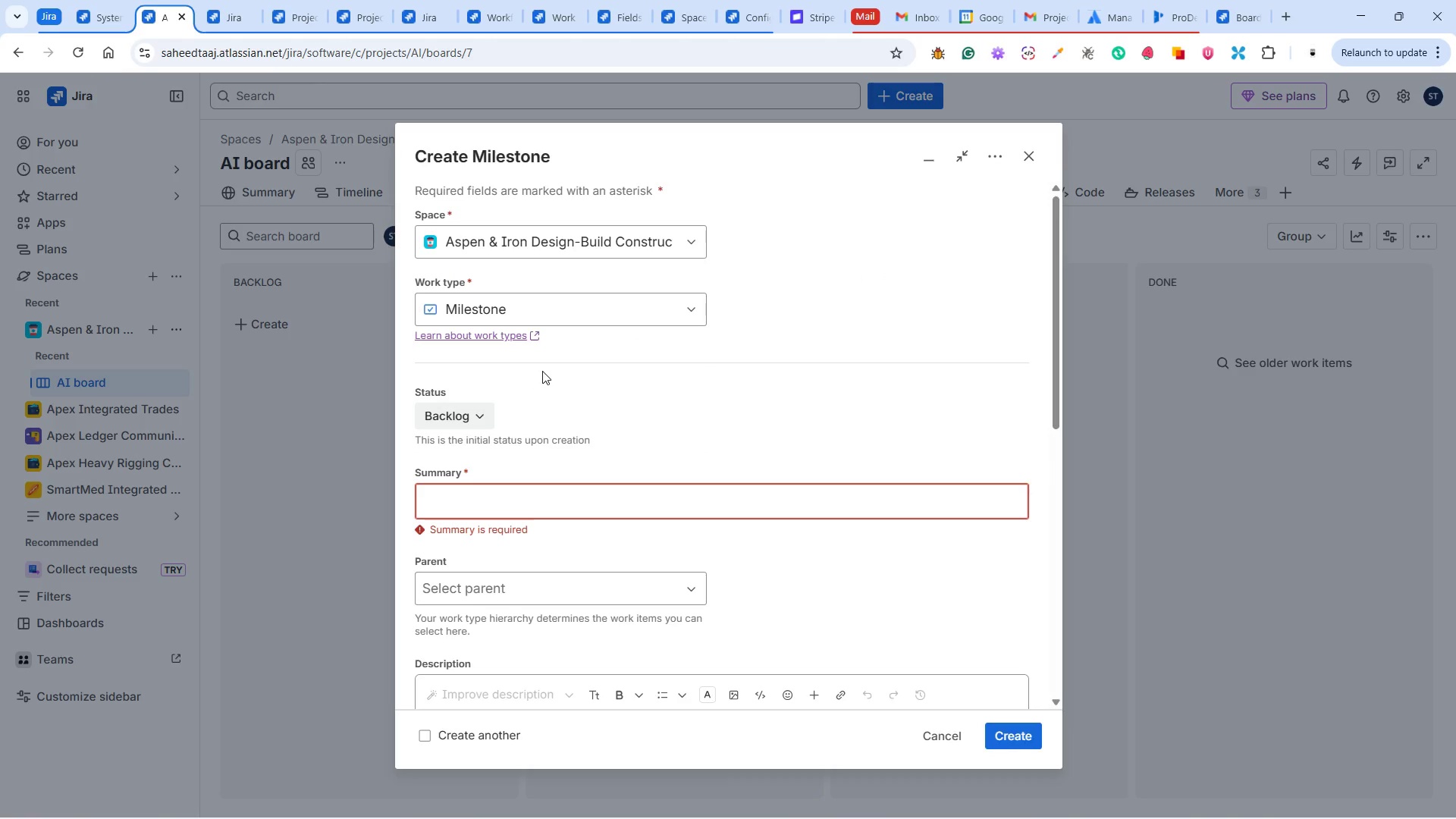 
left_click([554, 309])
 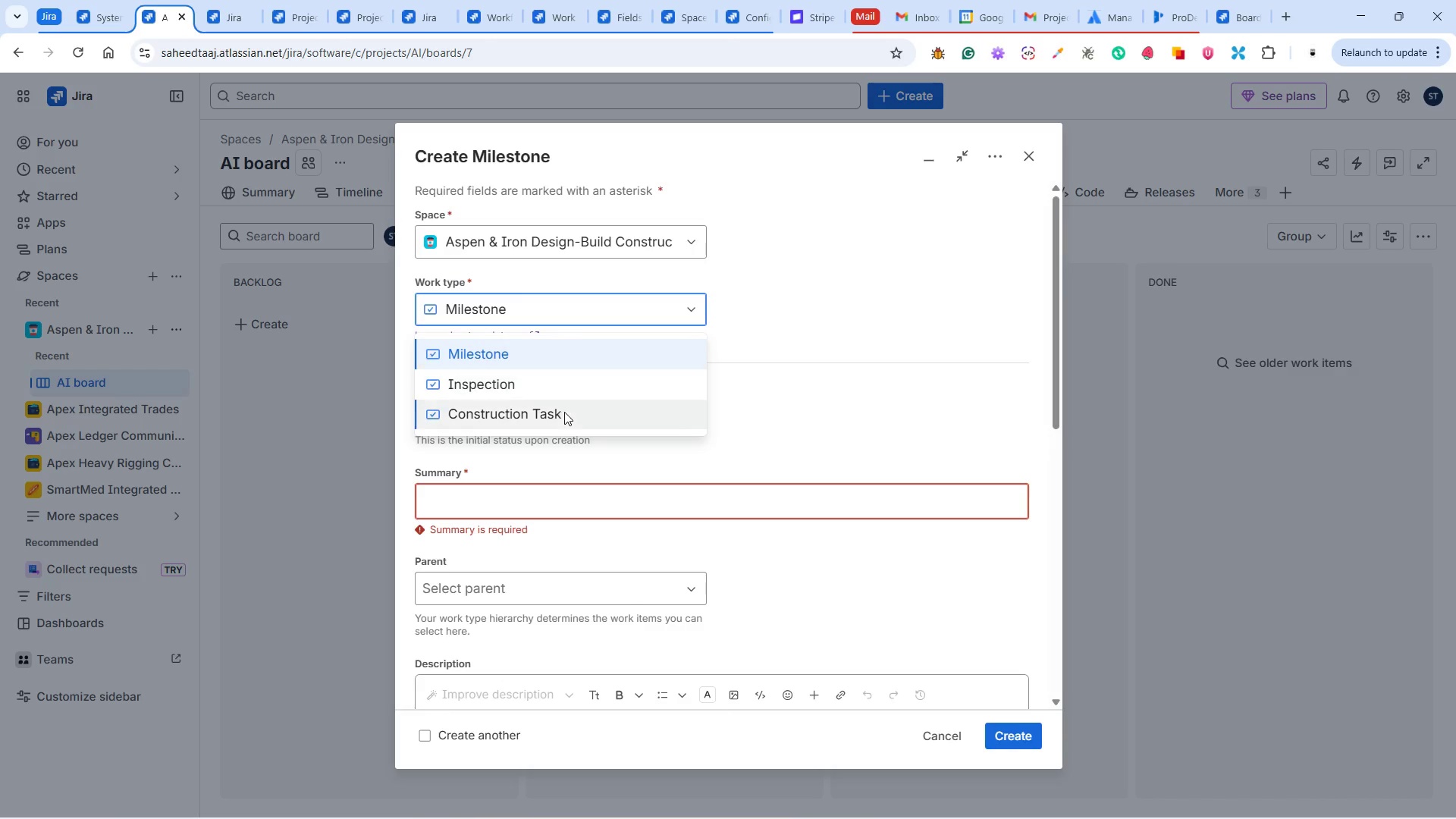 
scroll: coordinate [563, 412], scroll_direction: down, amount: 1.0
 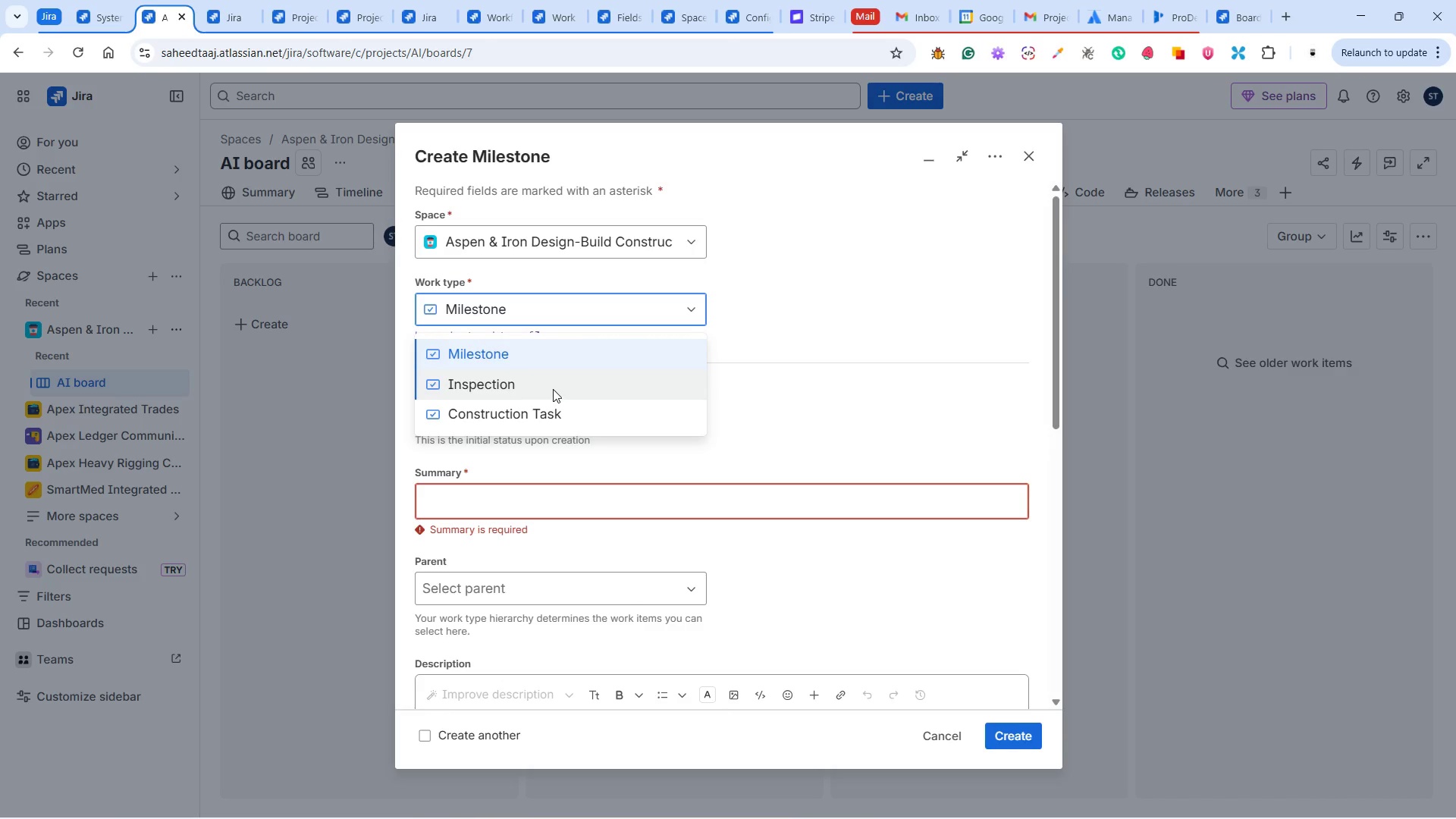 
left_click([553, 389])
 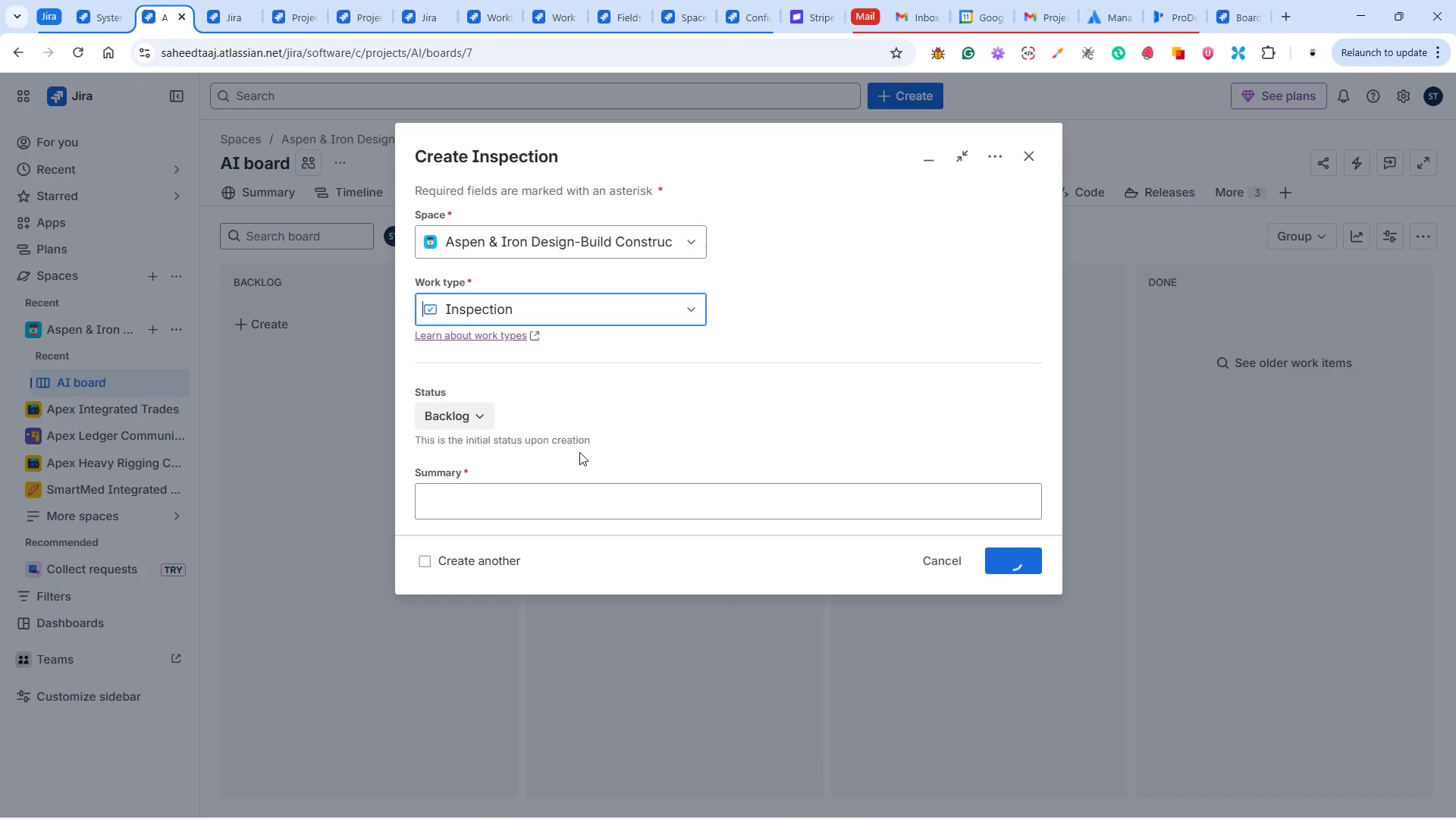 
wait(5.94)
 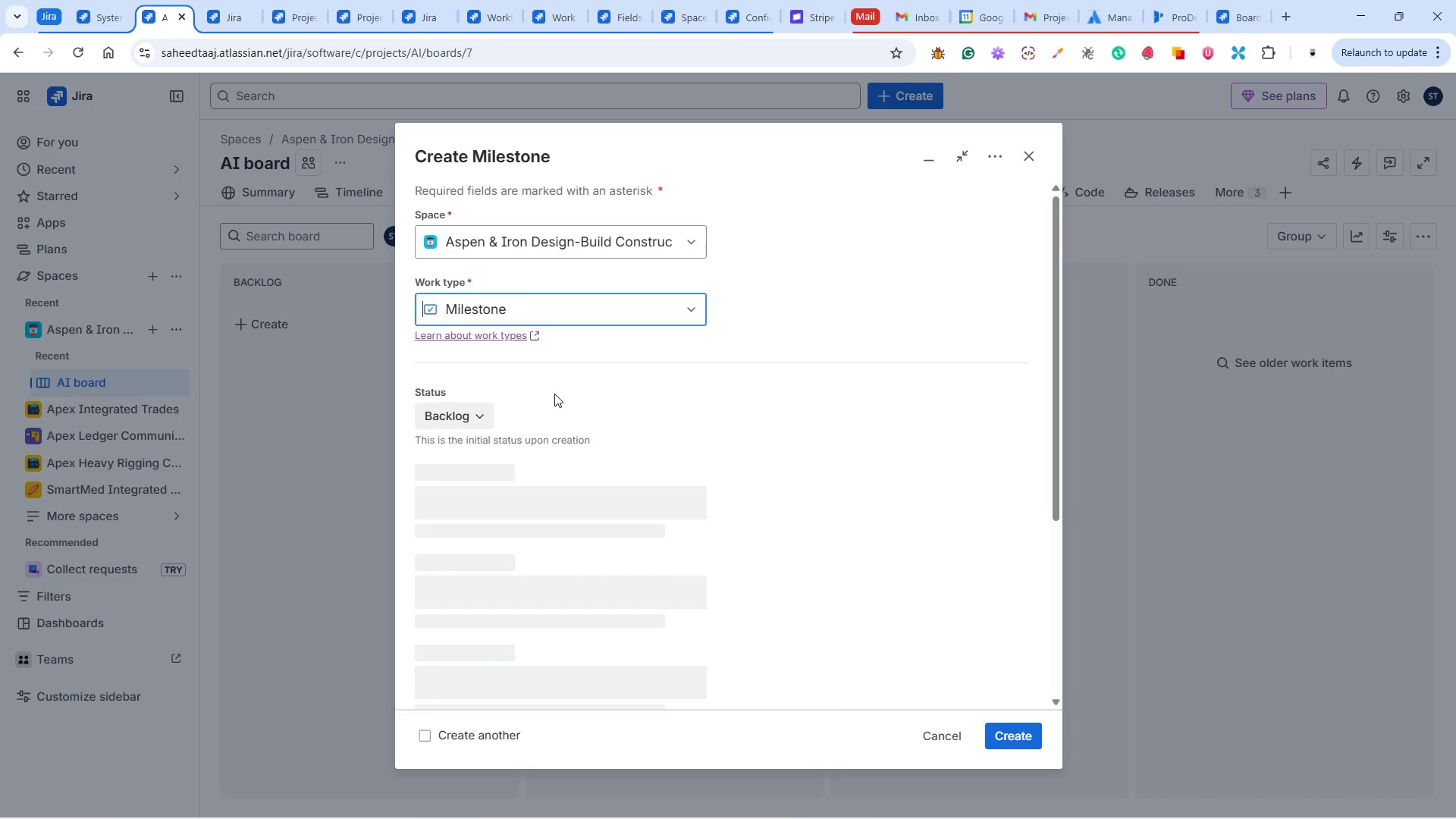 
mouse_move([555, 564])
 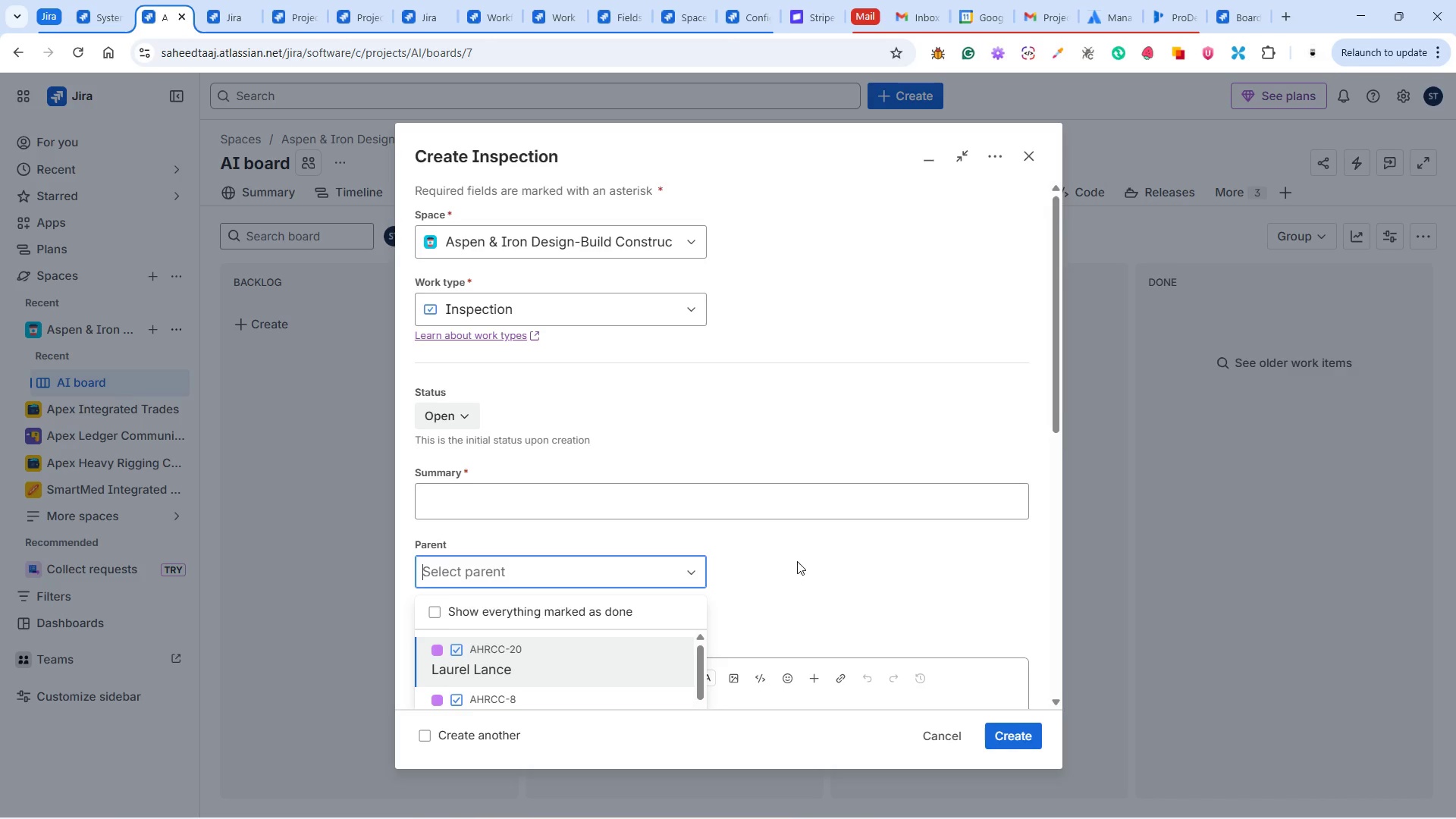 
scroll: coordinate [792, 545], scroll_direction: down, amount: 3.0
 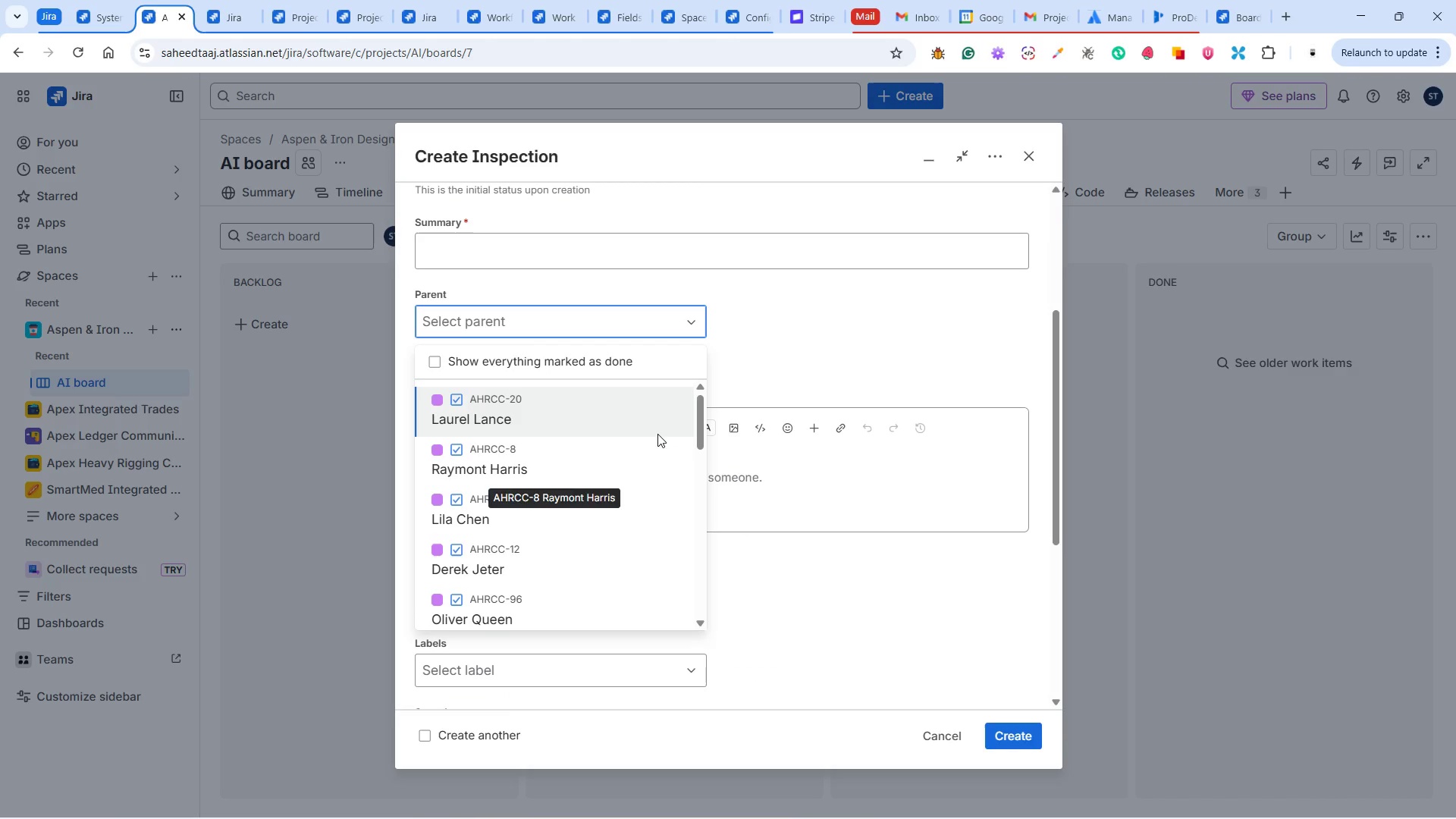 
left_click_drag(start_coordinate=[697, 408], to_coordinate=[701, 392])
 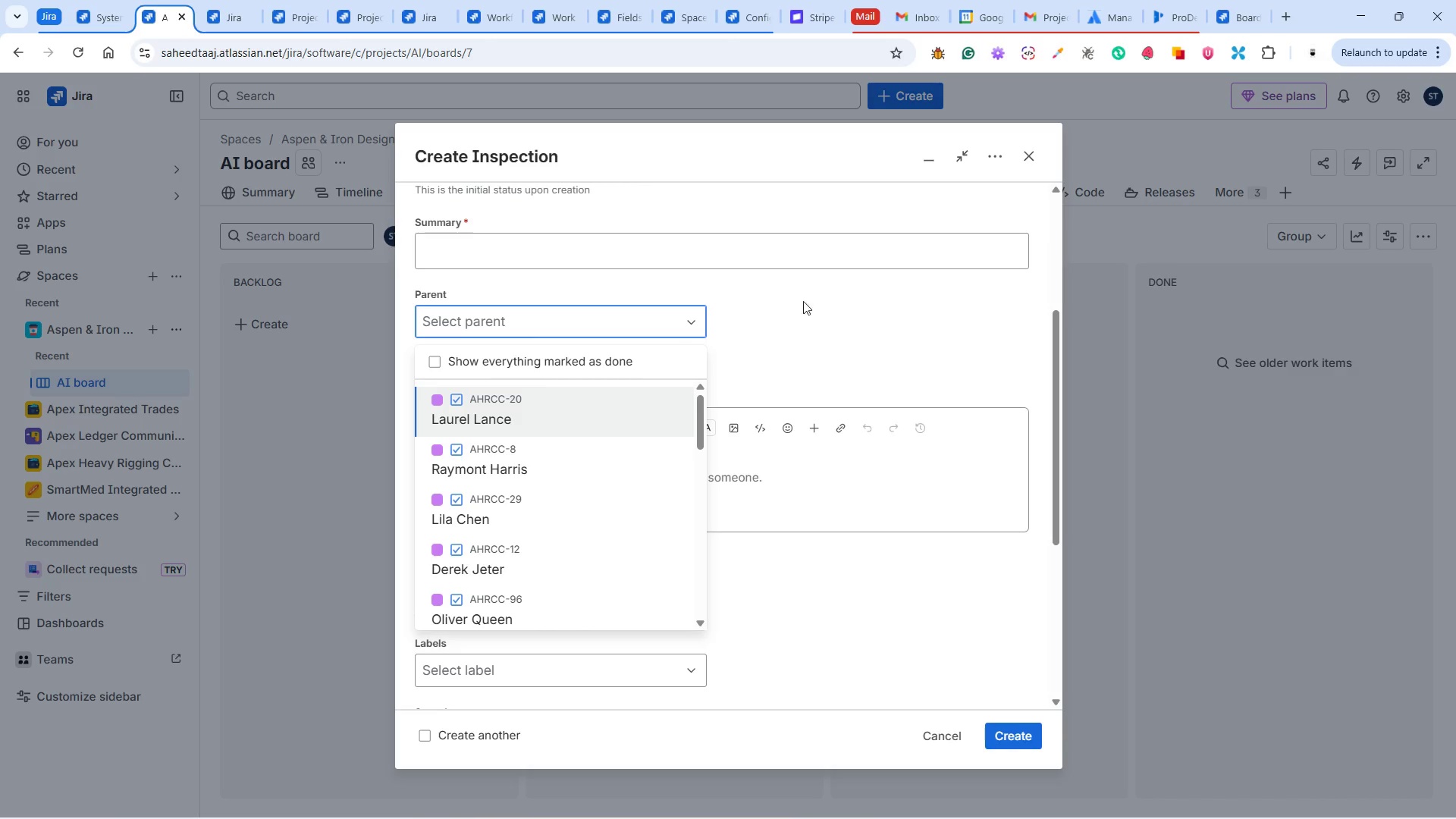 
scroll: coordinate [835, 410], scroll_direction: up, amount: 3.0
 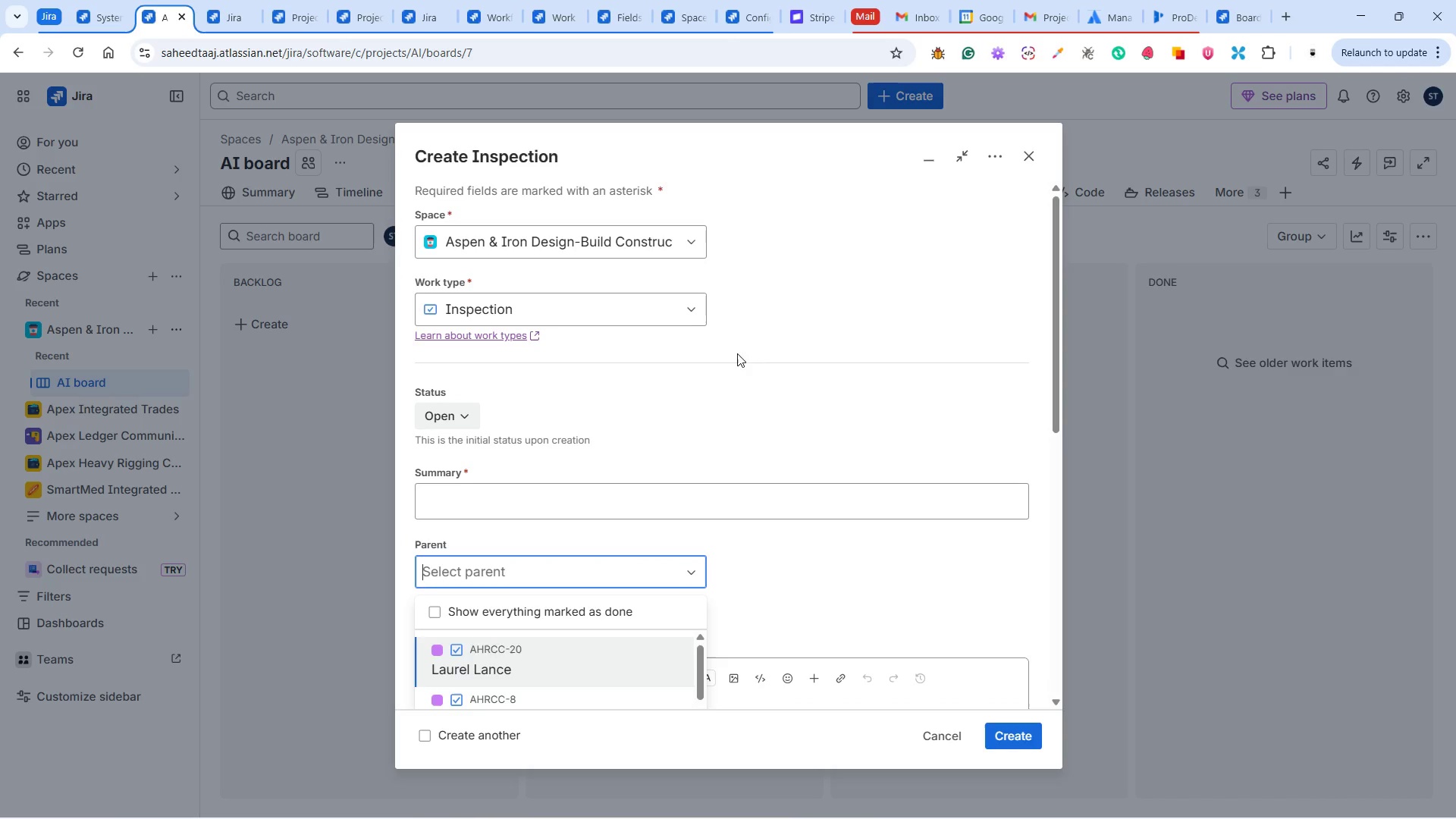 
left_click([677, 305])
 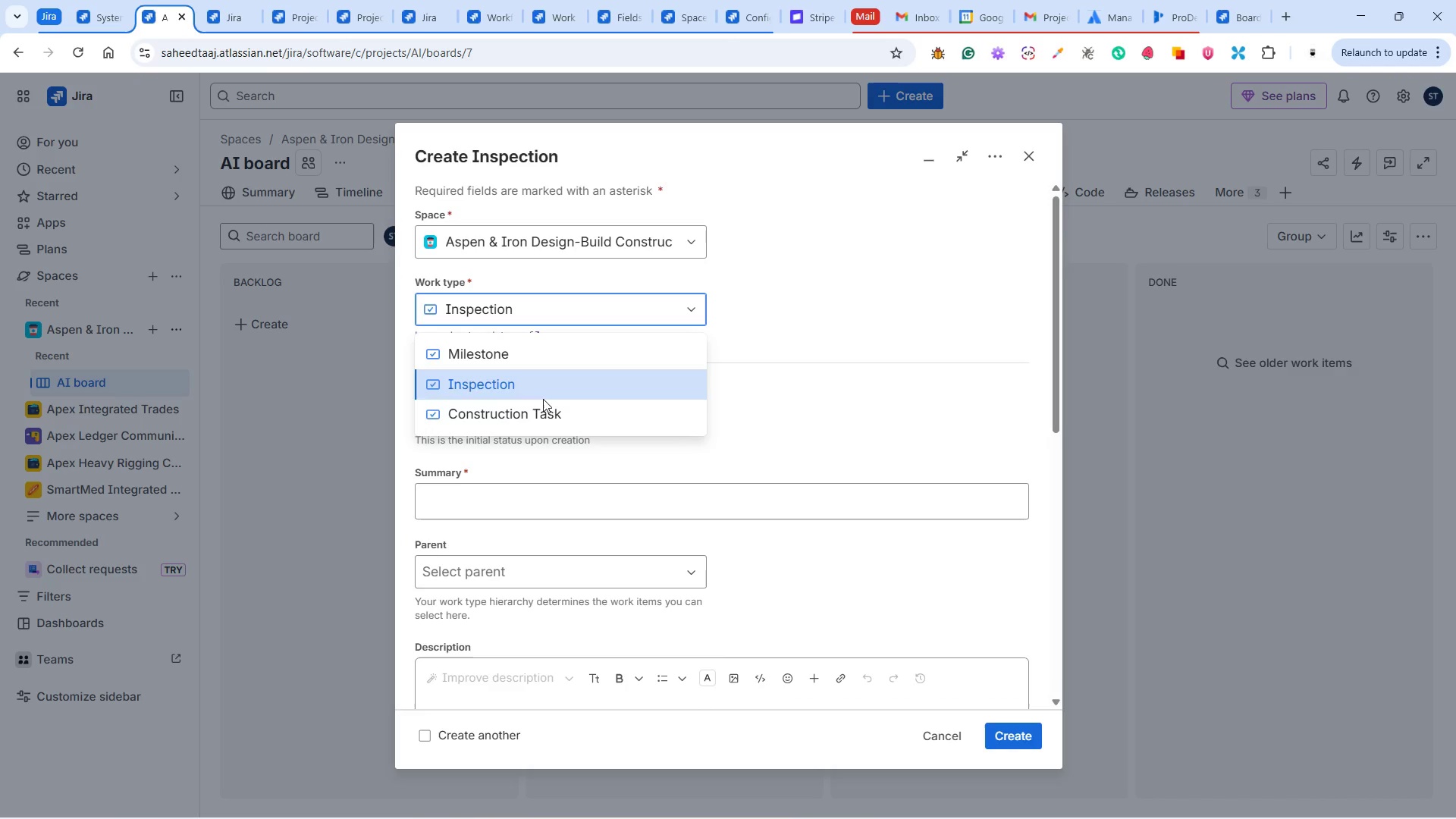 
left_click([535, 413])
 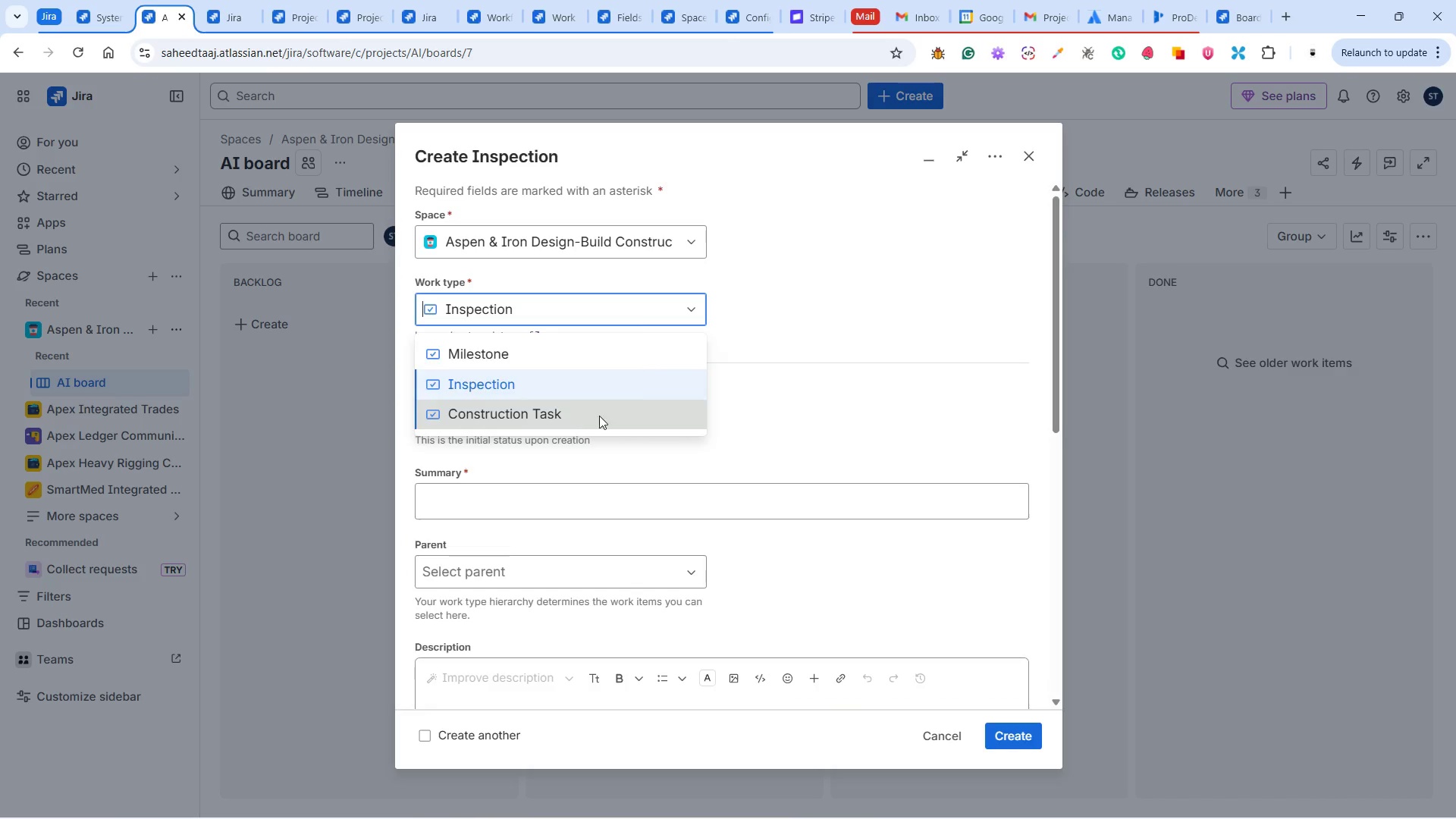 
mouse_move([698, 425])
 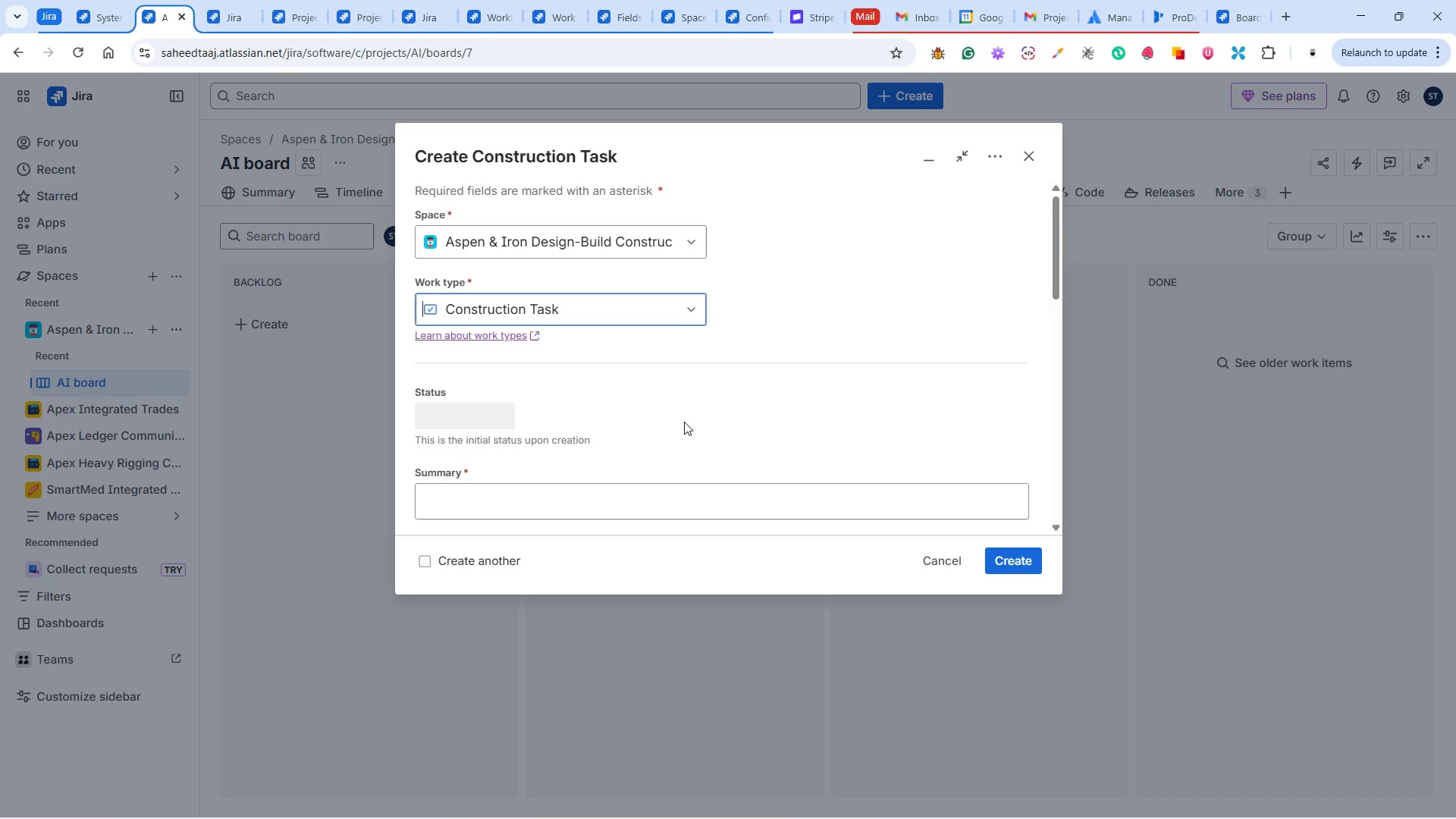 
wait(6.85)
 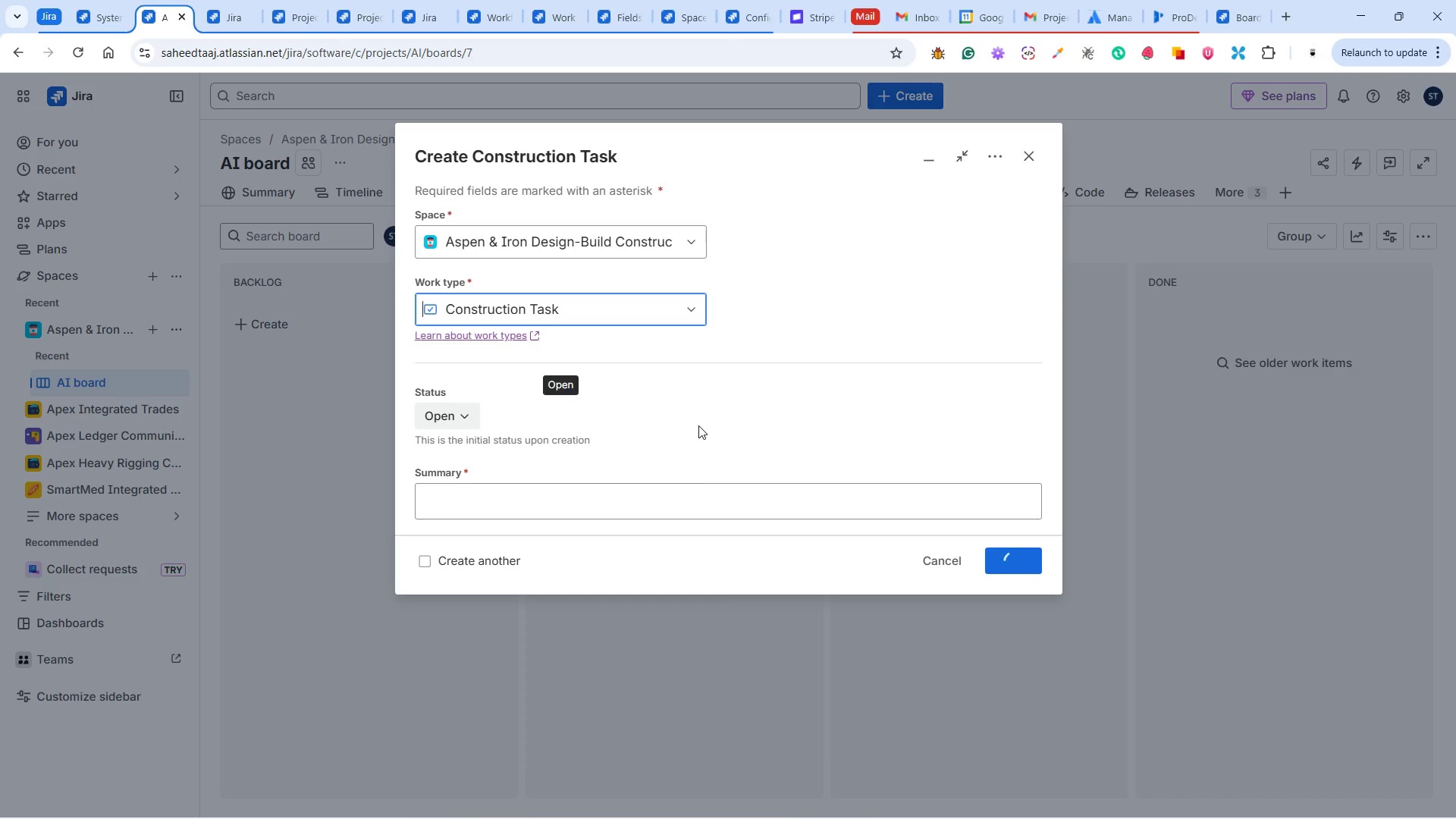 
left_click([541, 559])
 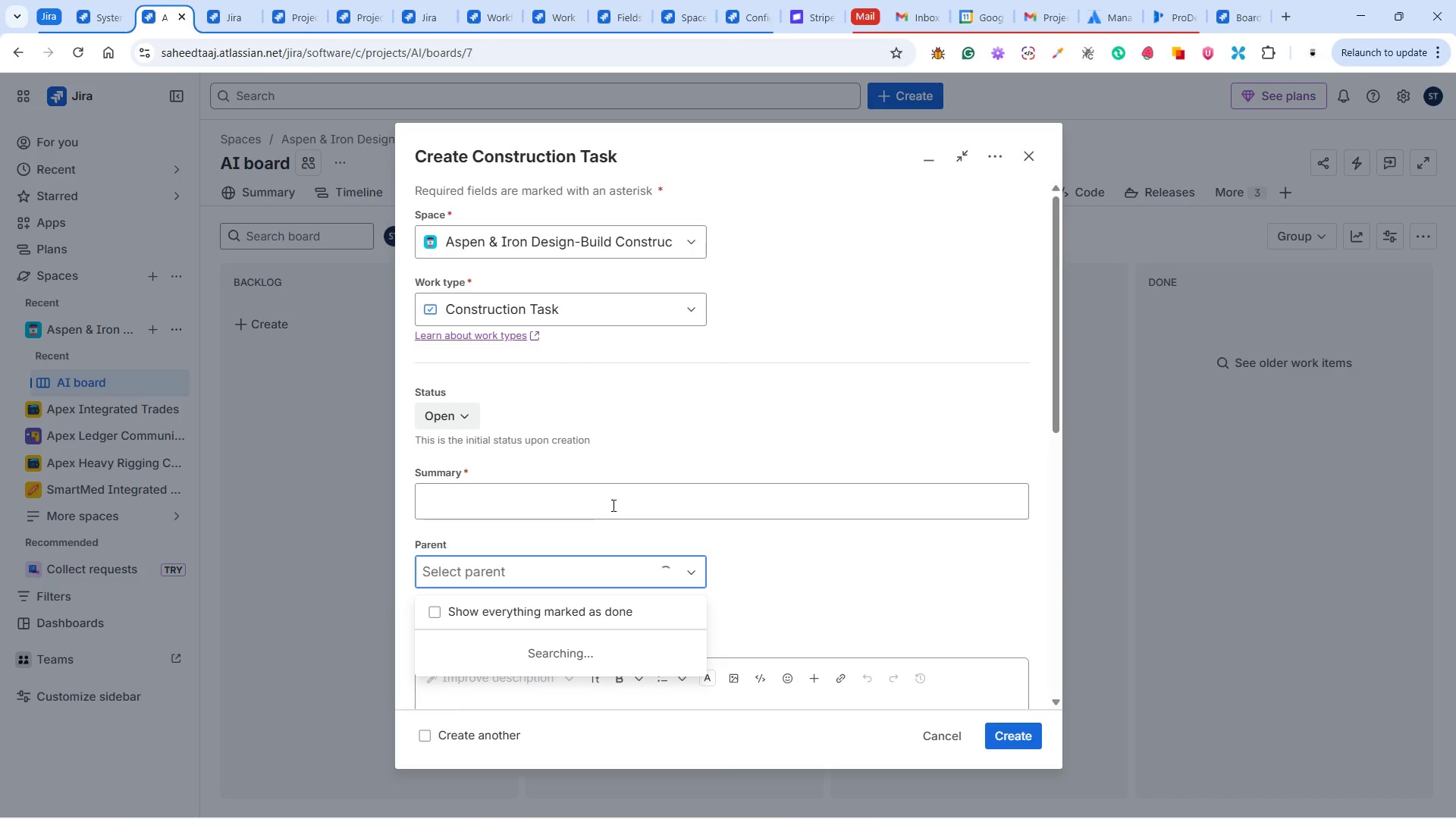 
scroll: coordinate [622, 479], scroll_direction: down, amount: 3.0
 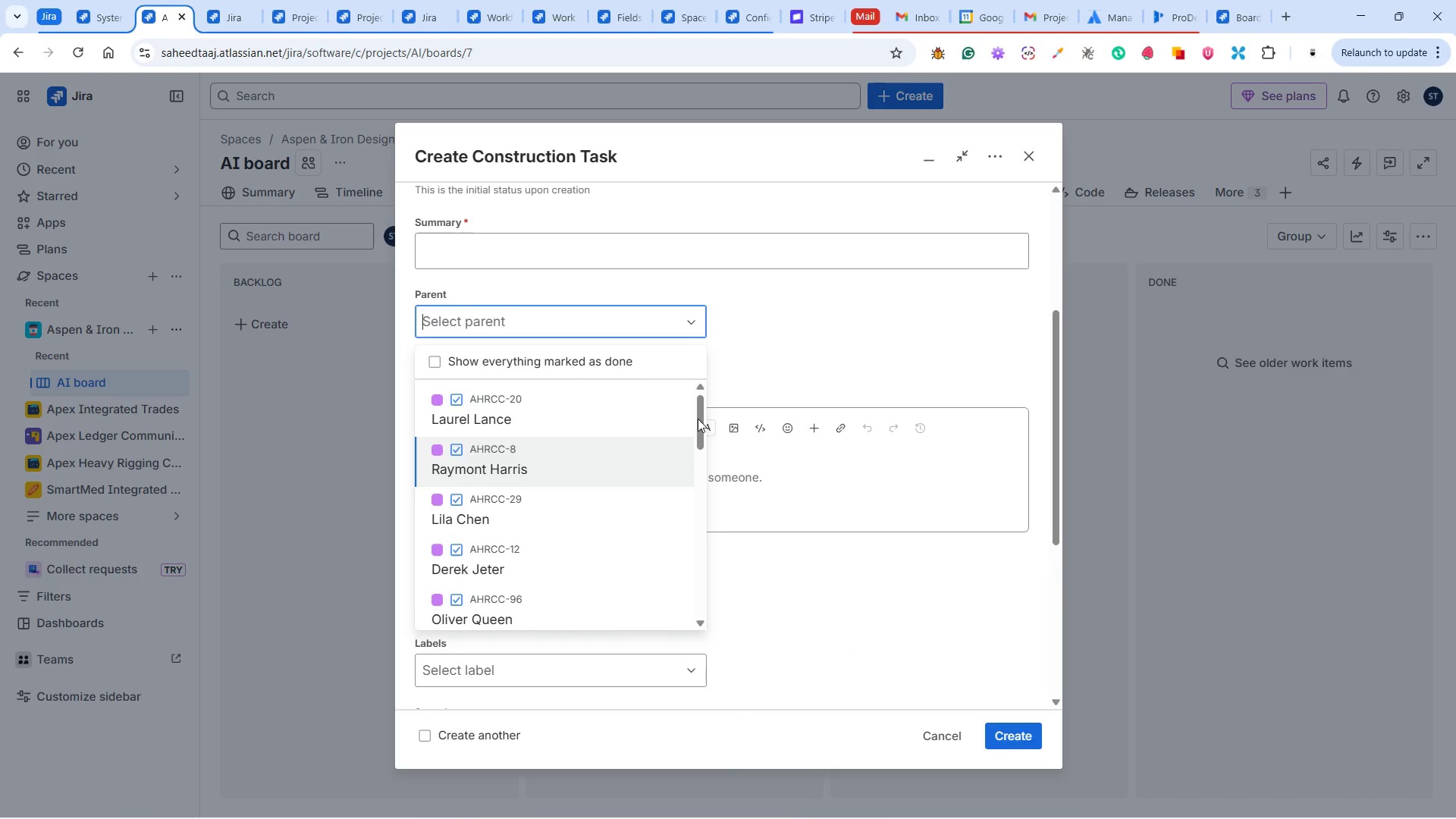 
left_click([733, 315])
 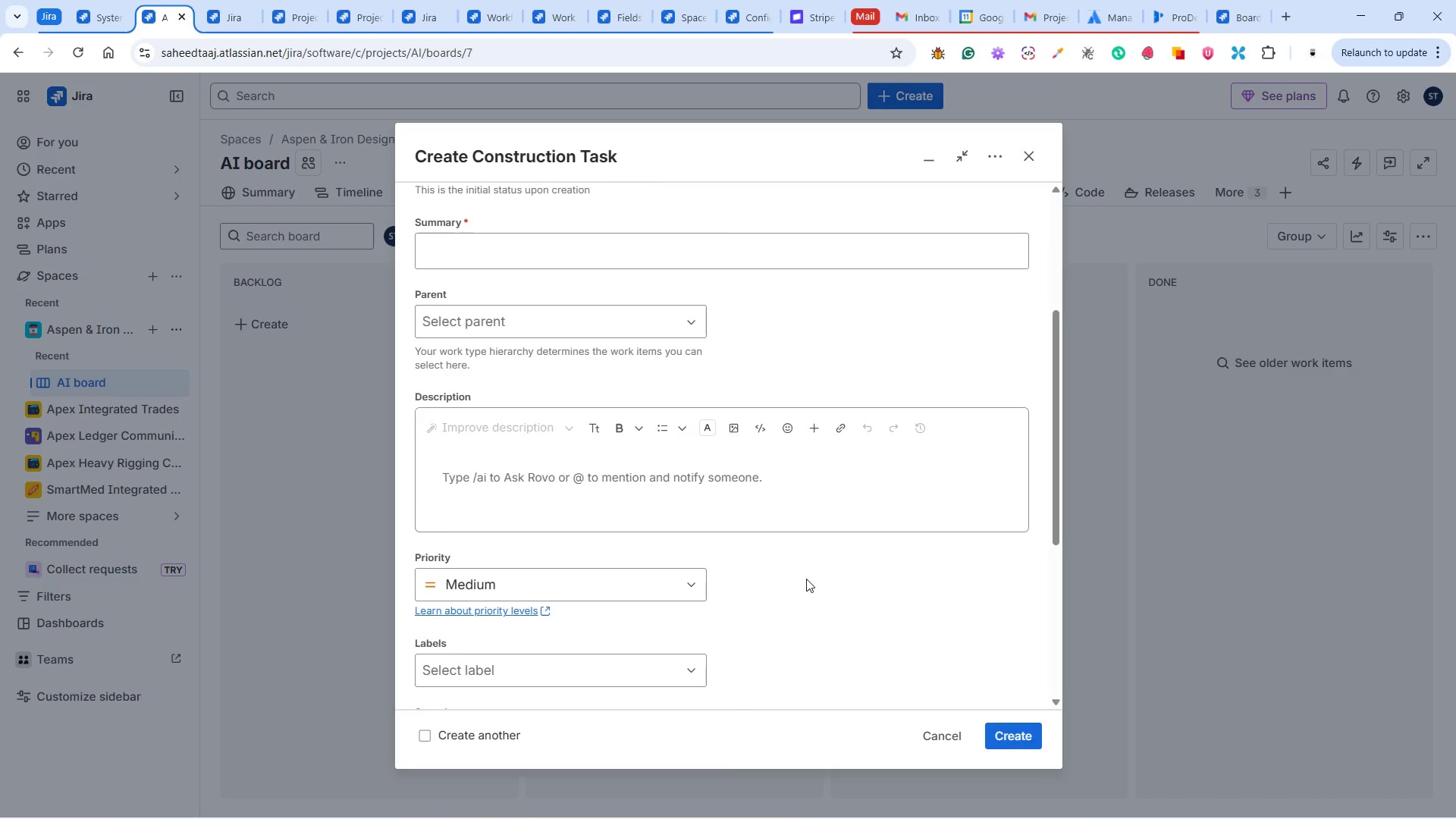 
scroll: coordinate [791, 566], scroll_direction: up, amount: 6.0
 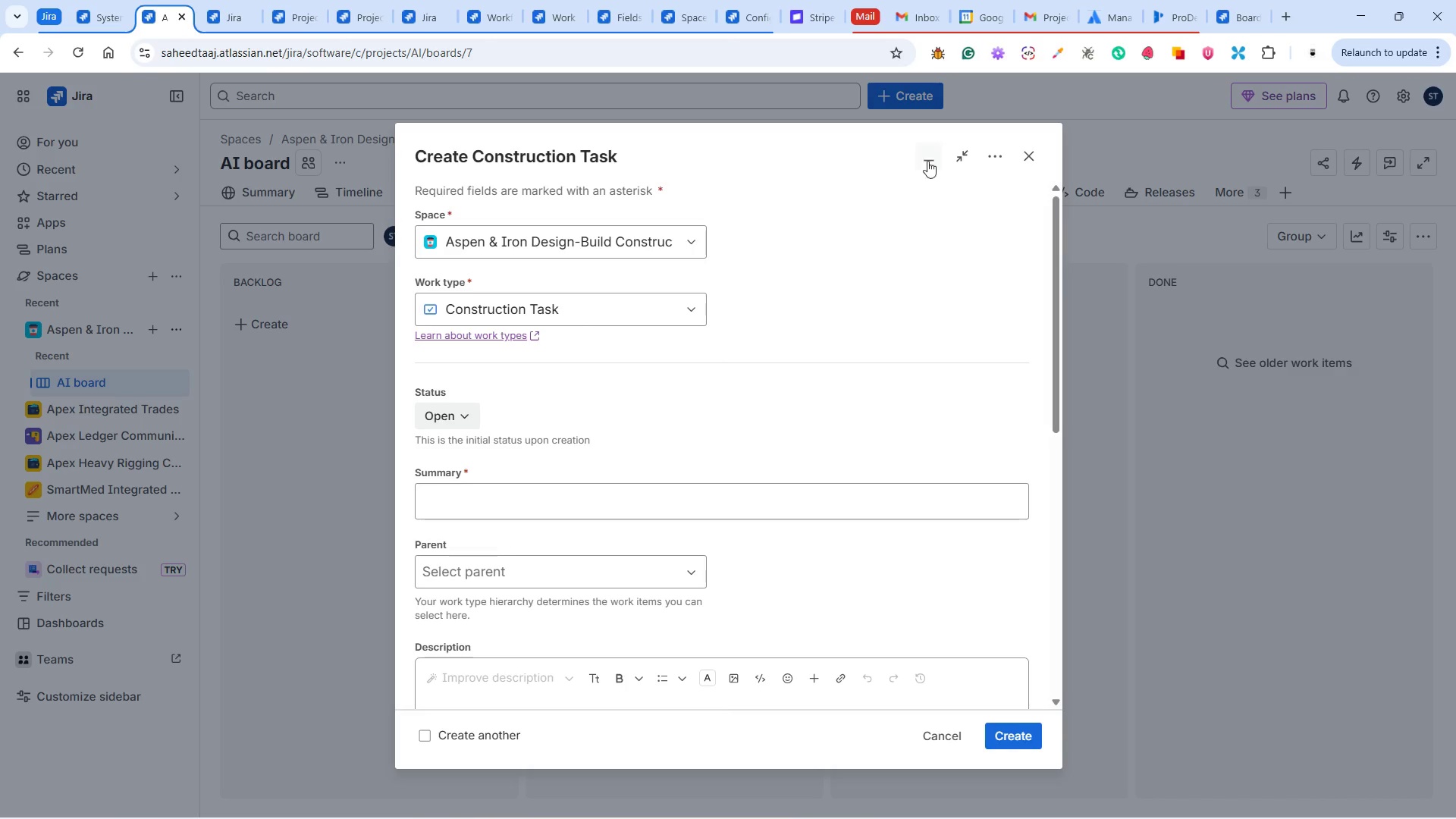 
left_click([1028, 155])
 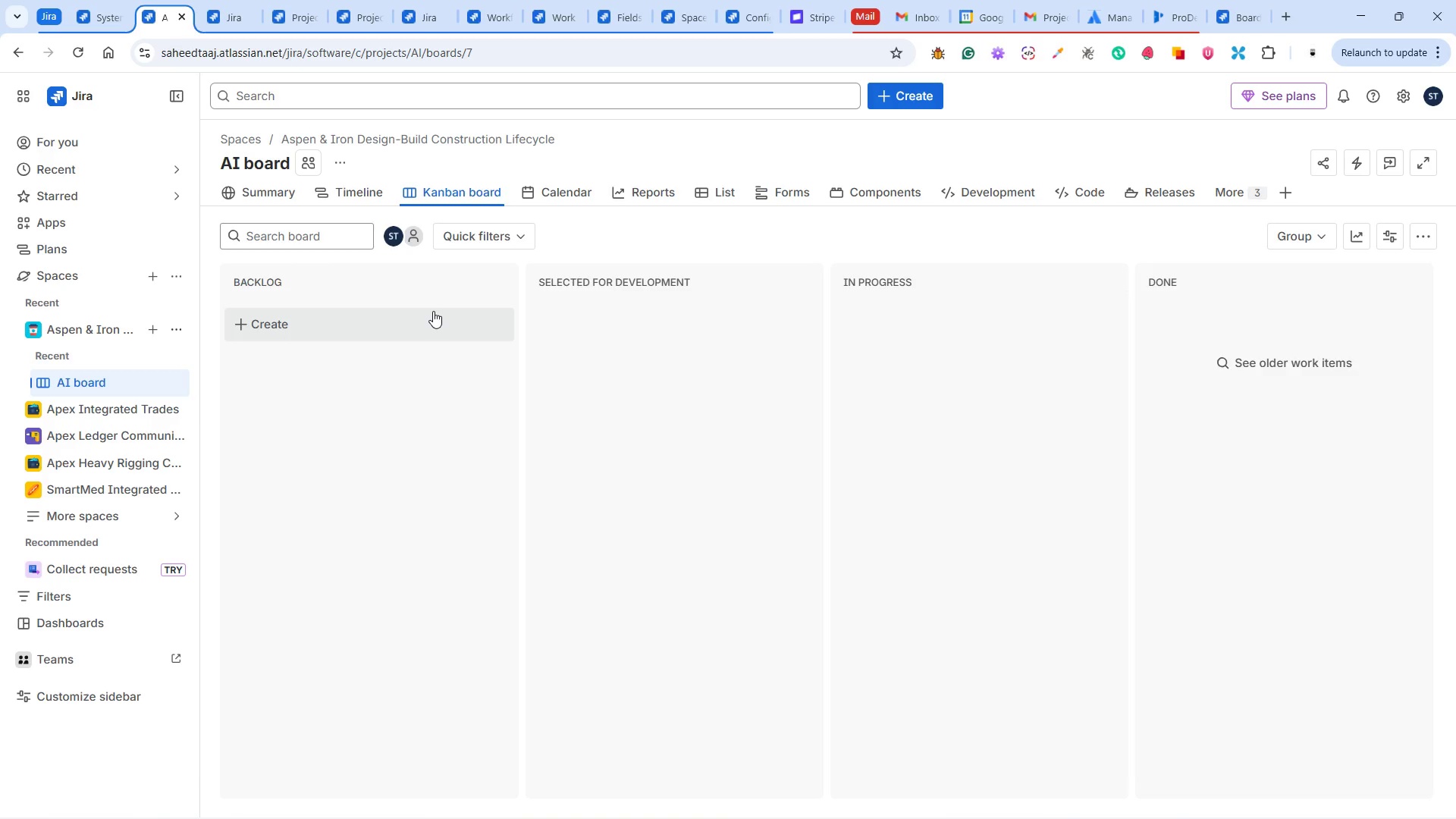 
wait(40.39)
 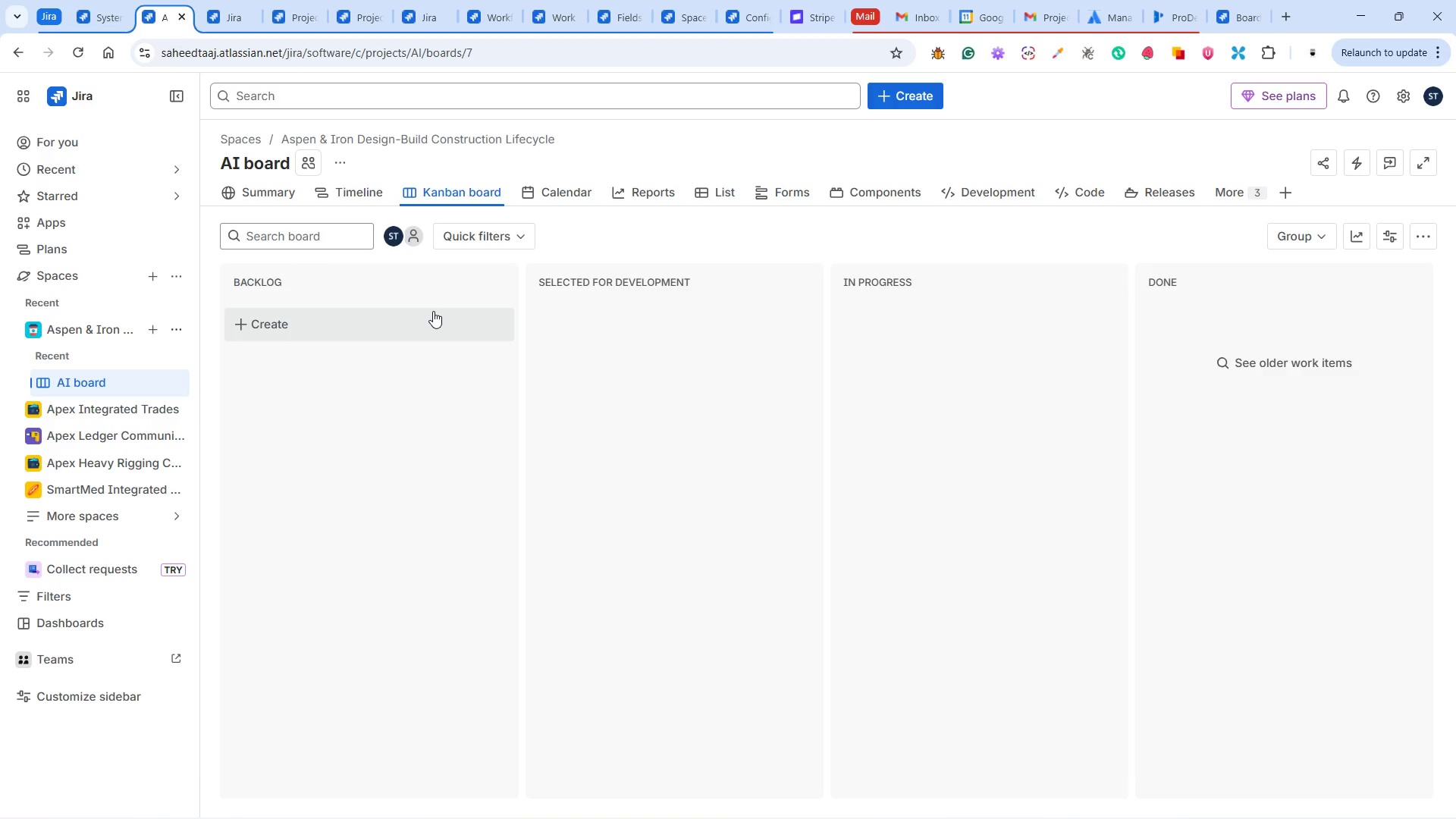 
left_click([1127, 191])
 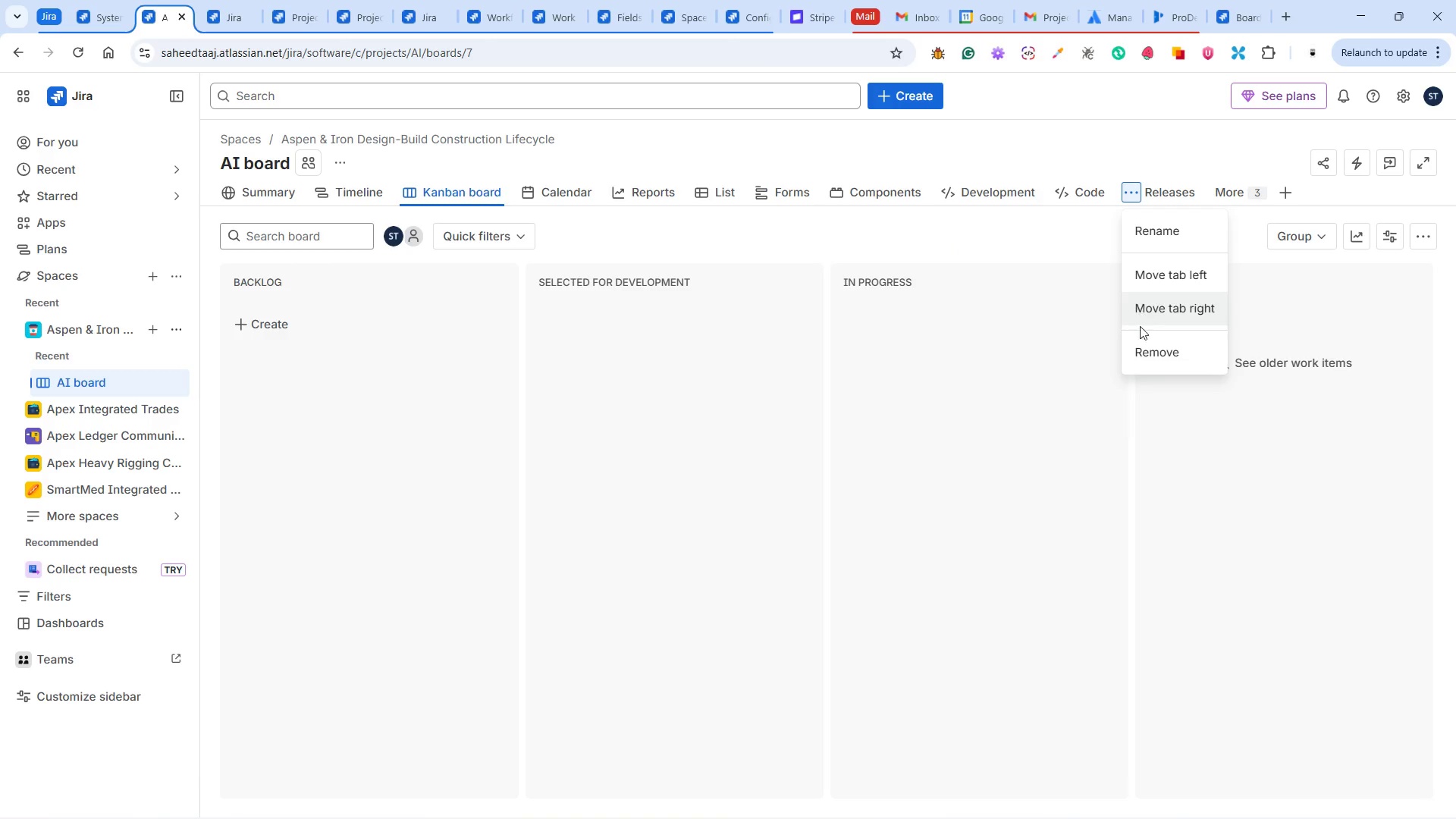 
left_click([1139, 344])
 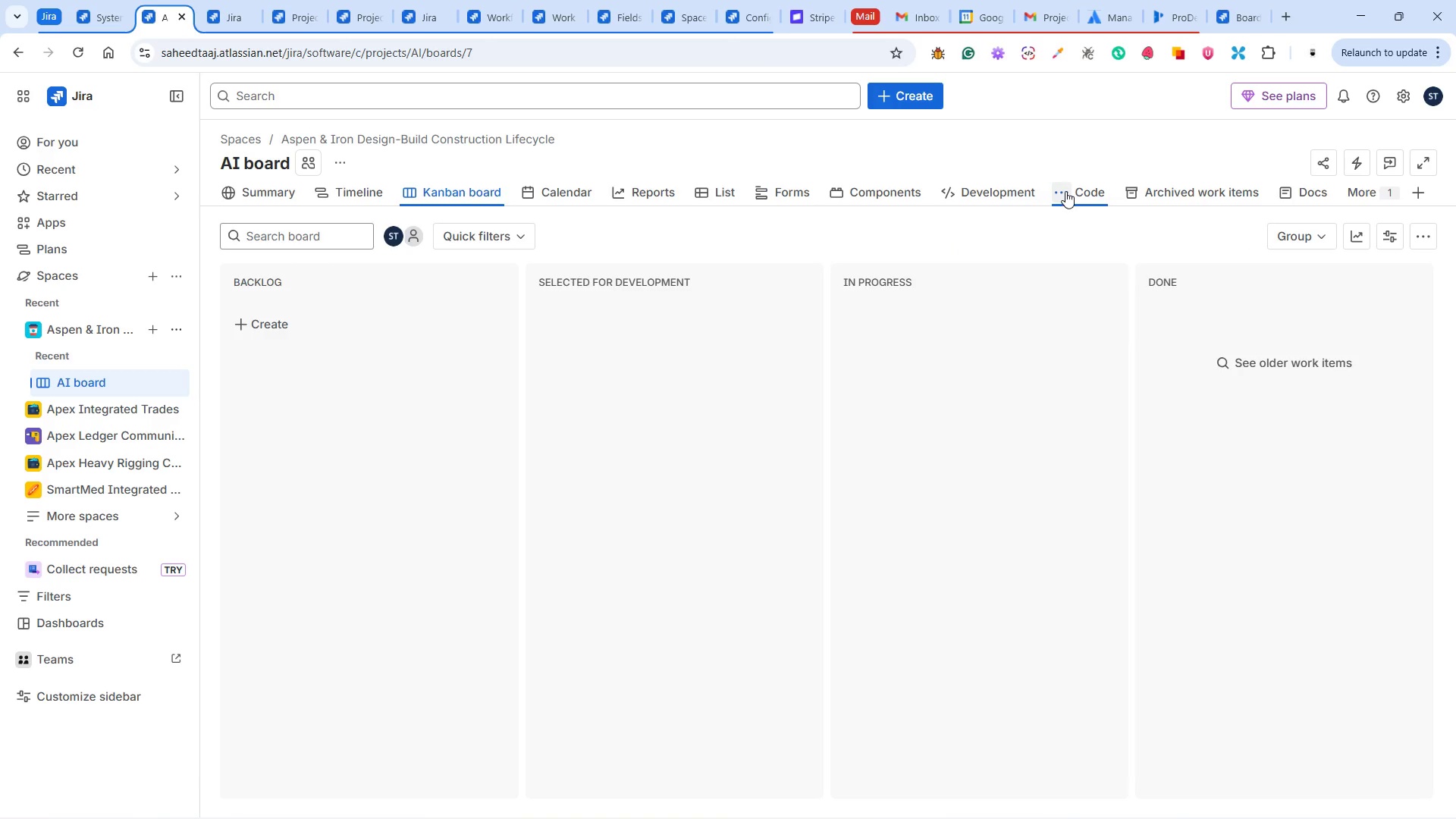 
left_click([1065, 191])
 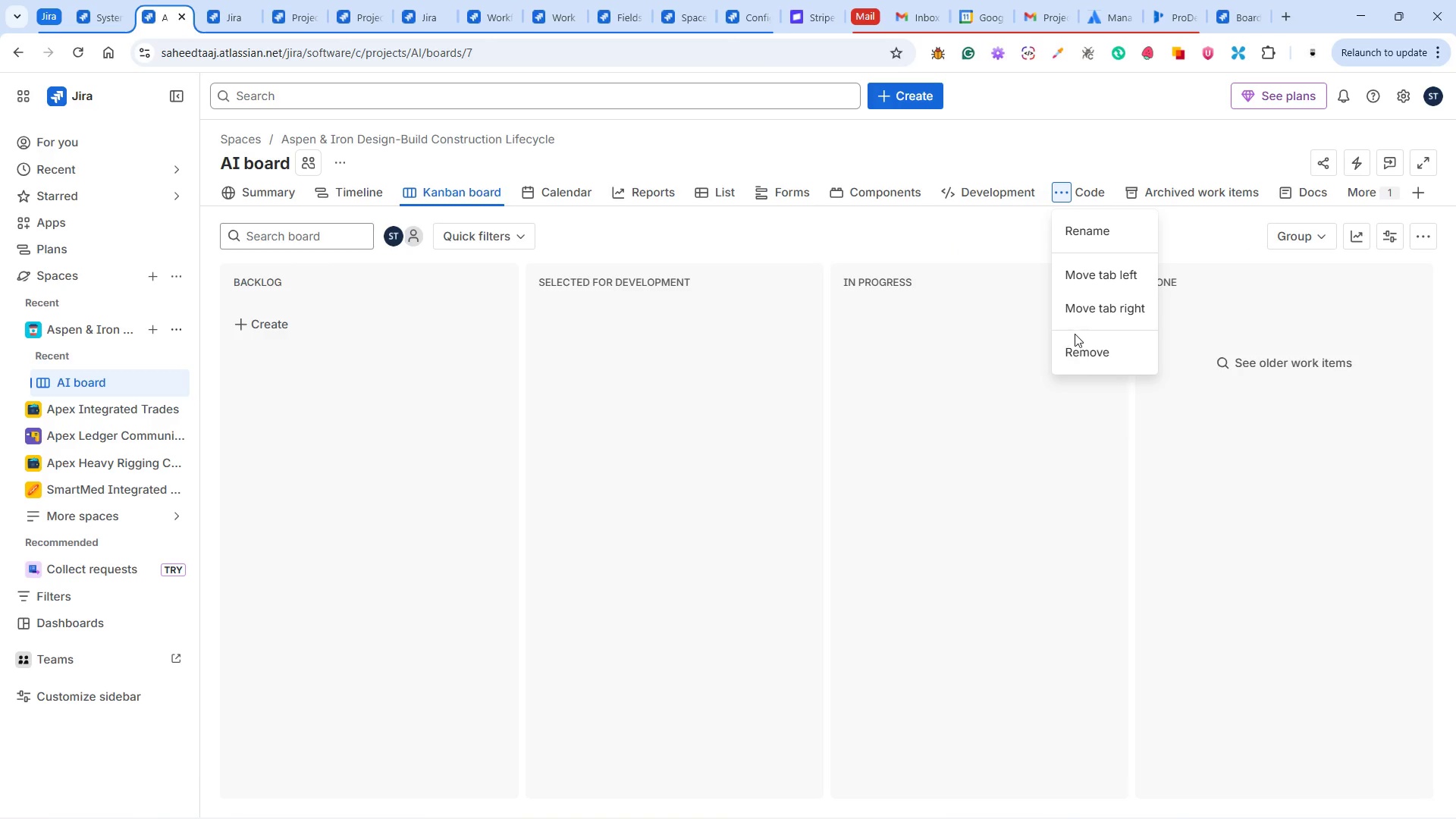 
left_click([1073, 348])
 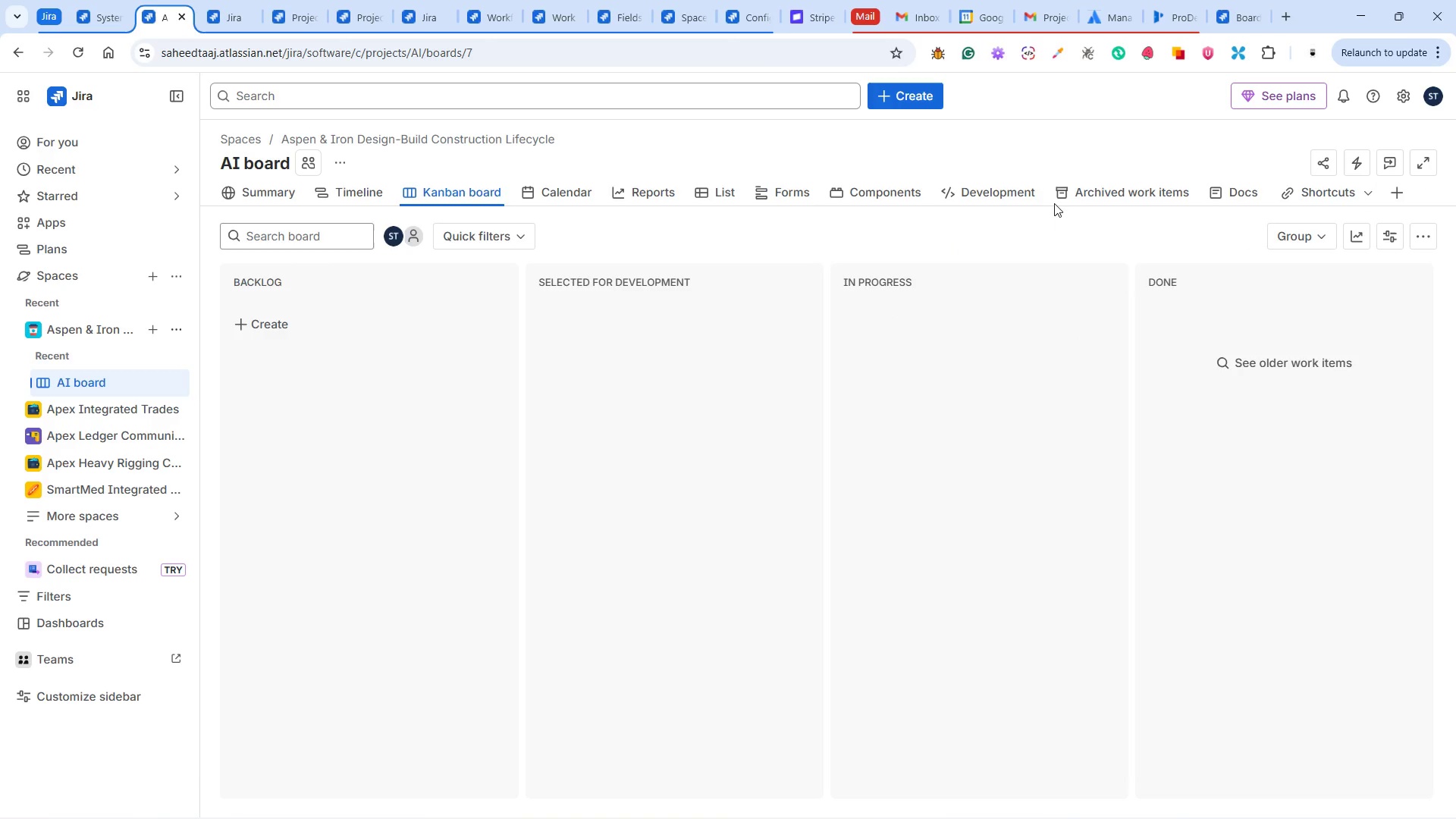 
left_click([1054, 190])
 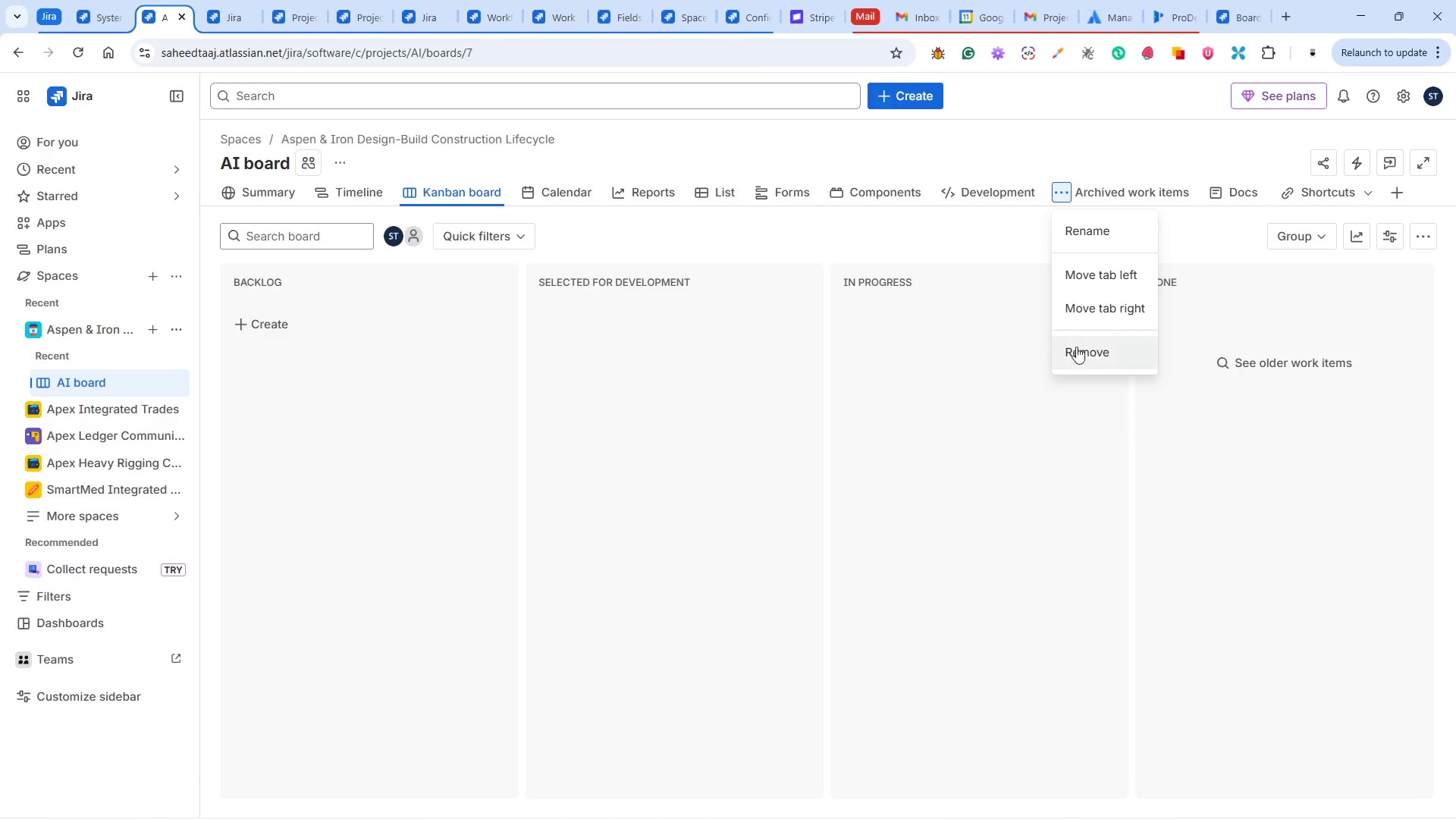 
left_click([1075, 362])
 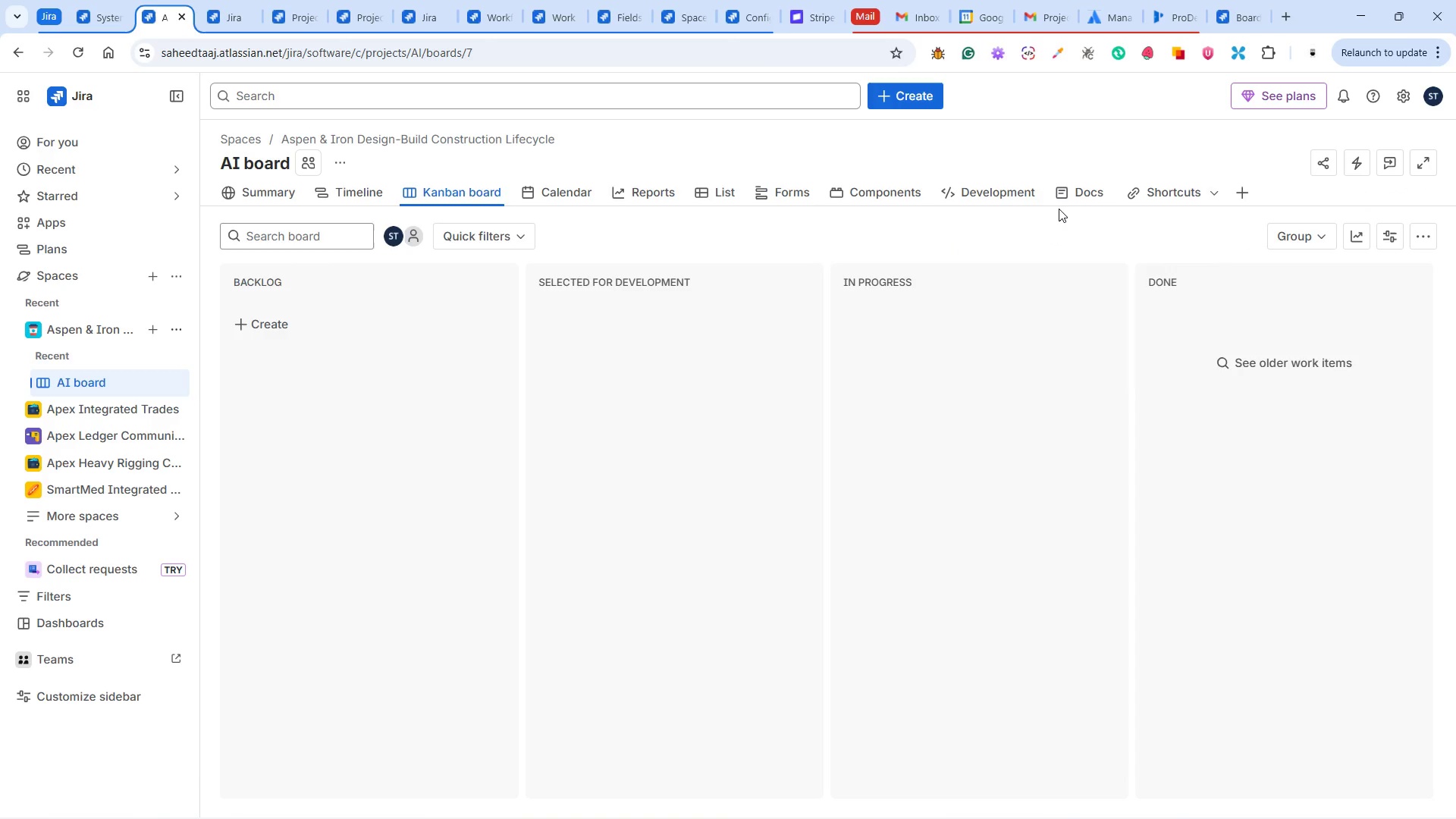 
left_click([1060, 192])
 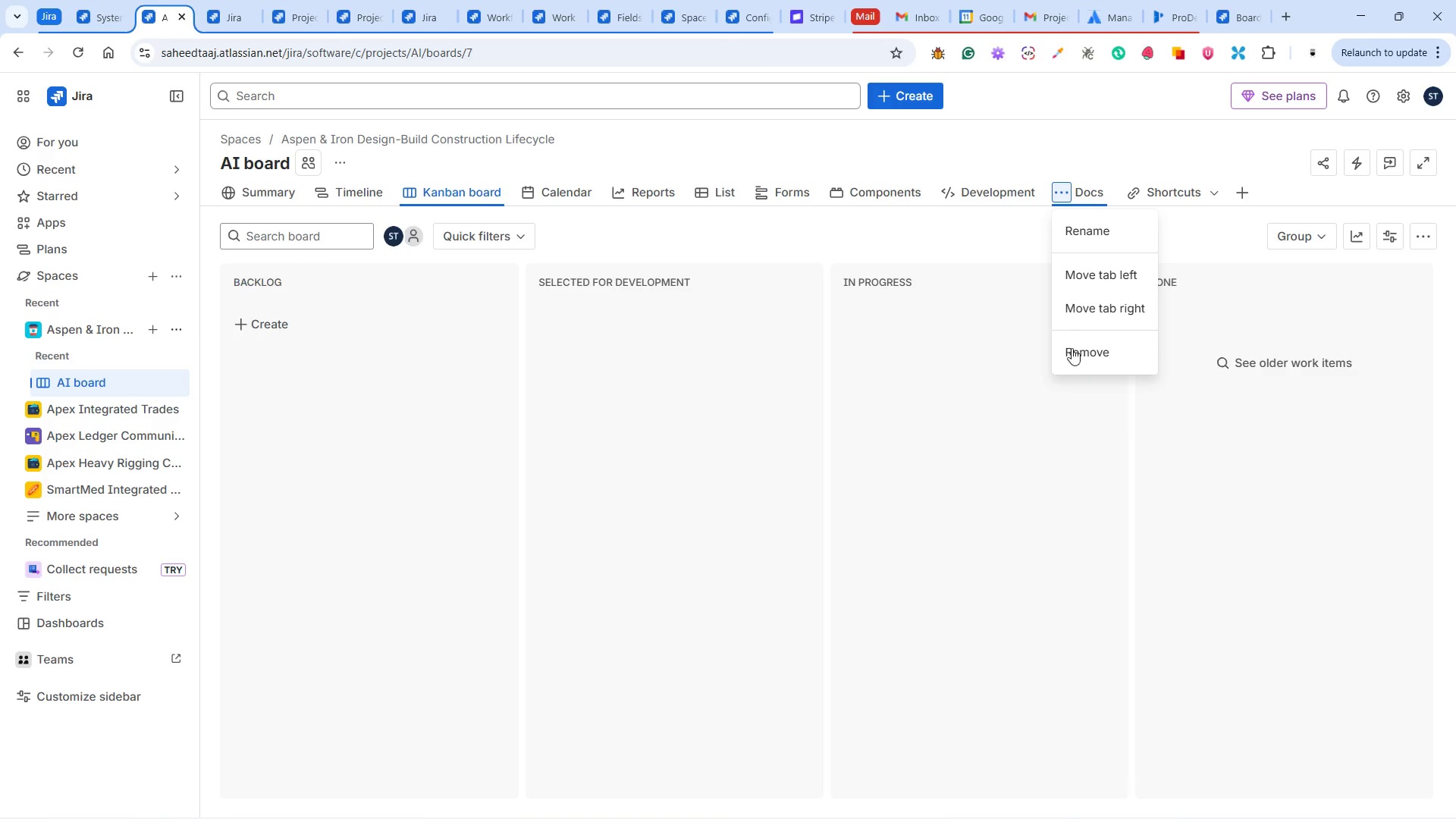 
left_click([1072, 354])
 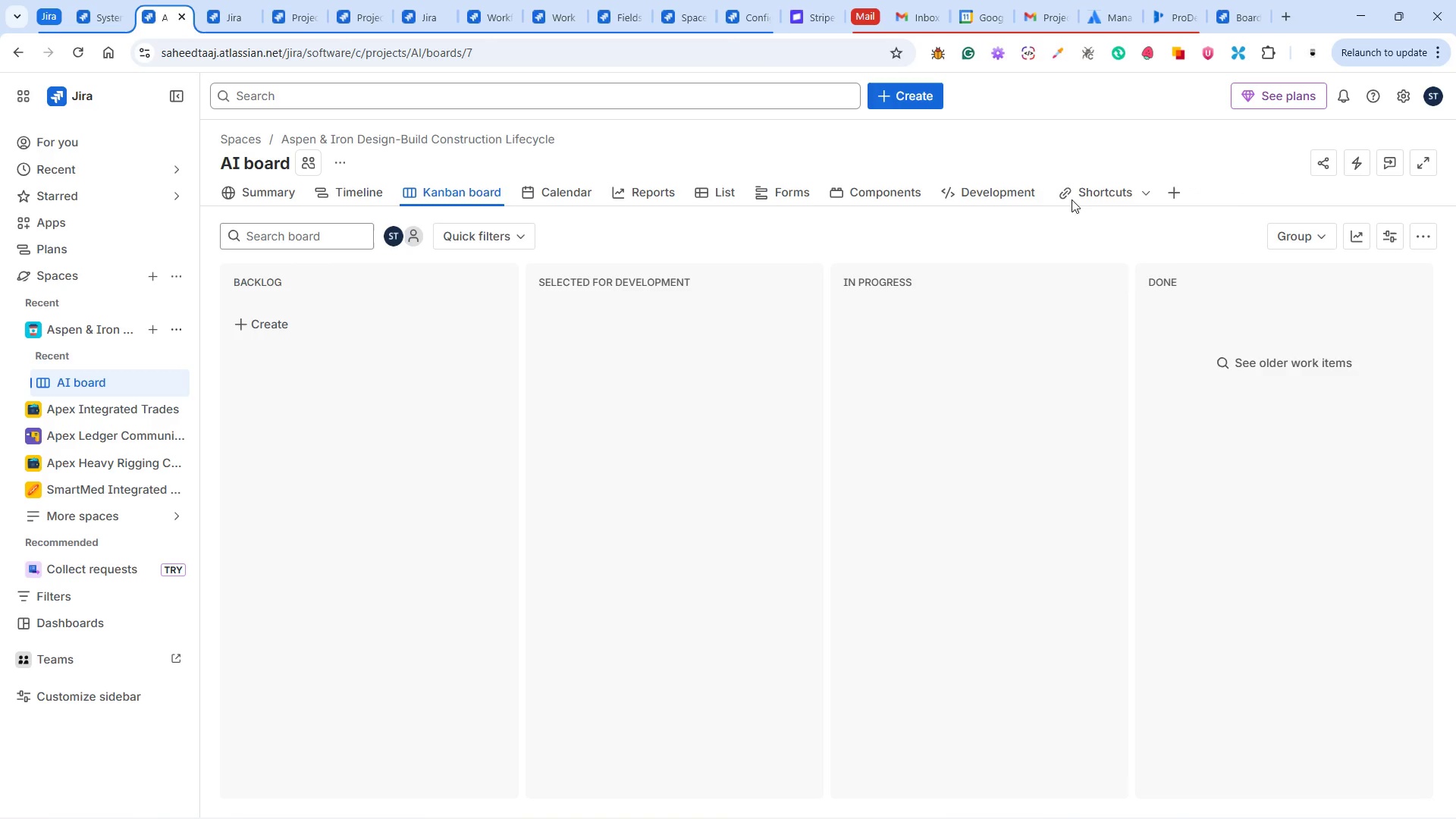 
left_click([1069, 184])
 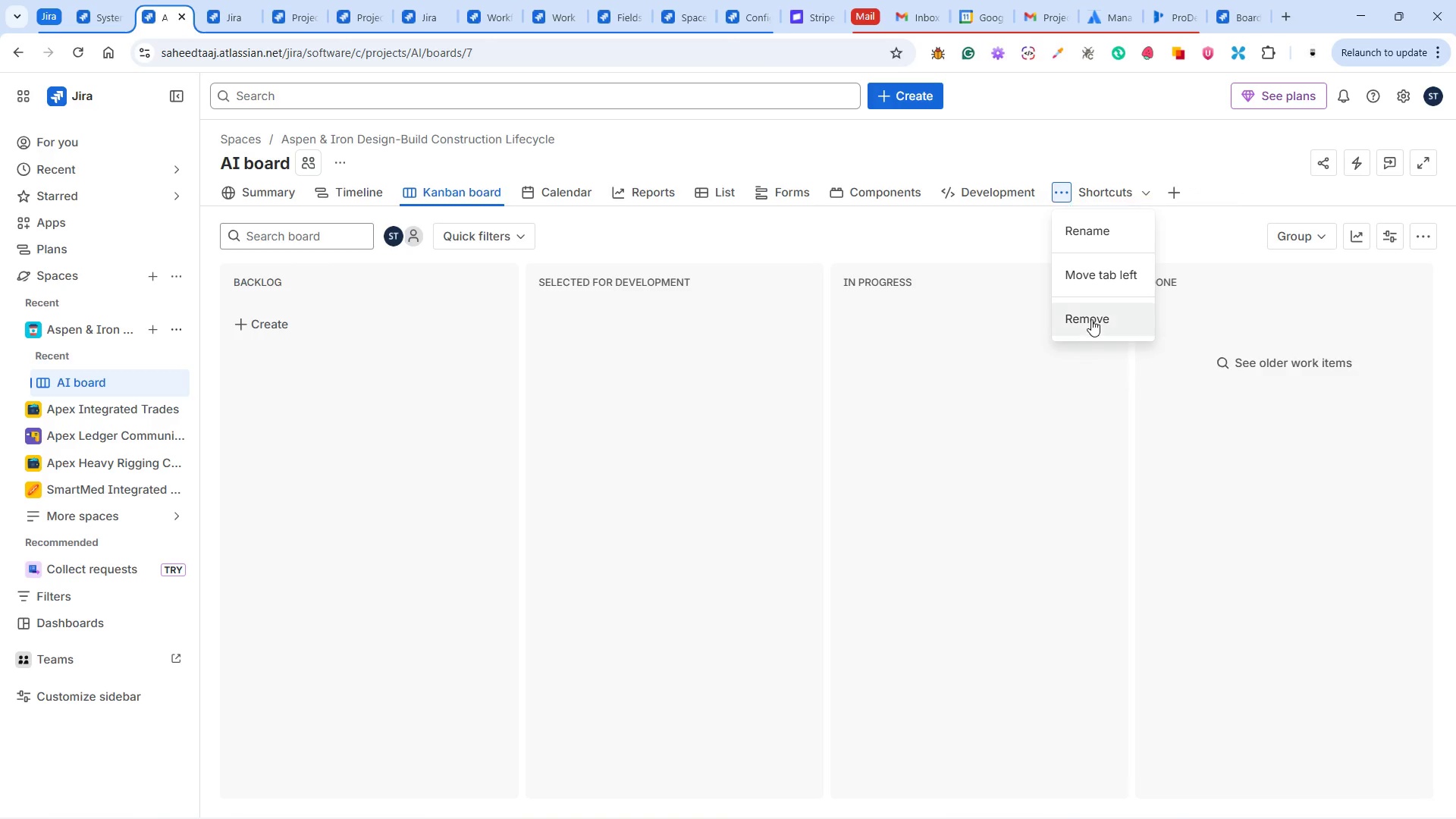 
left_click([1091, 319])
 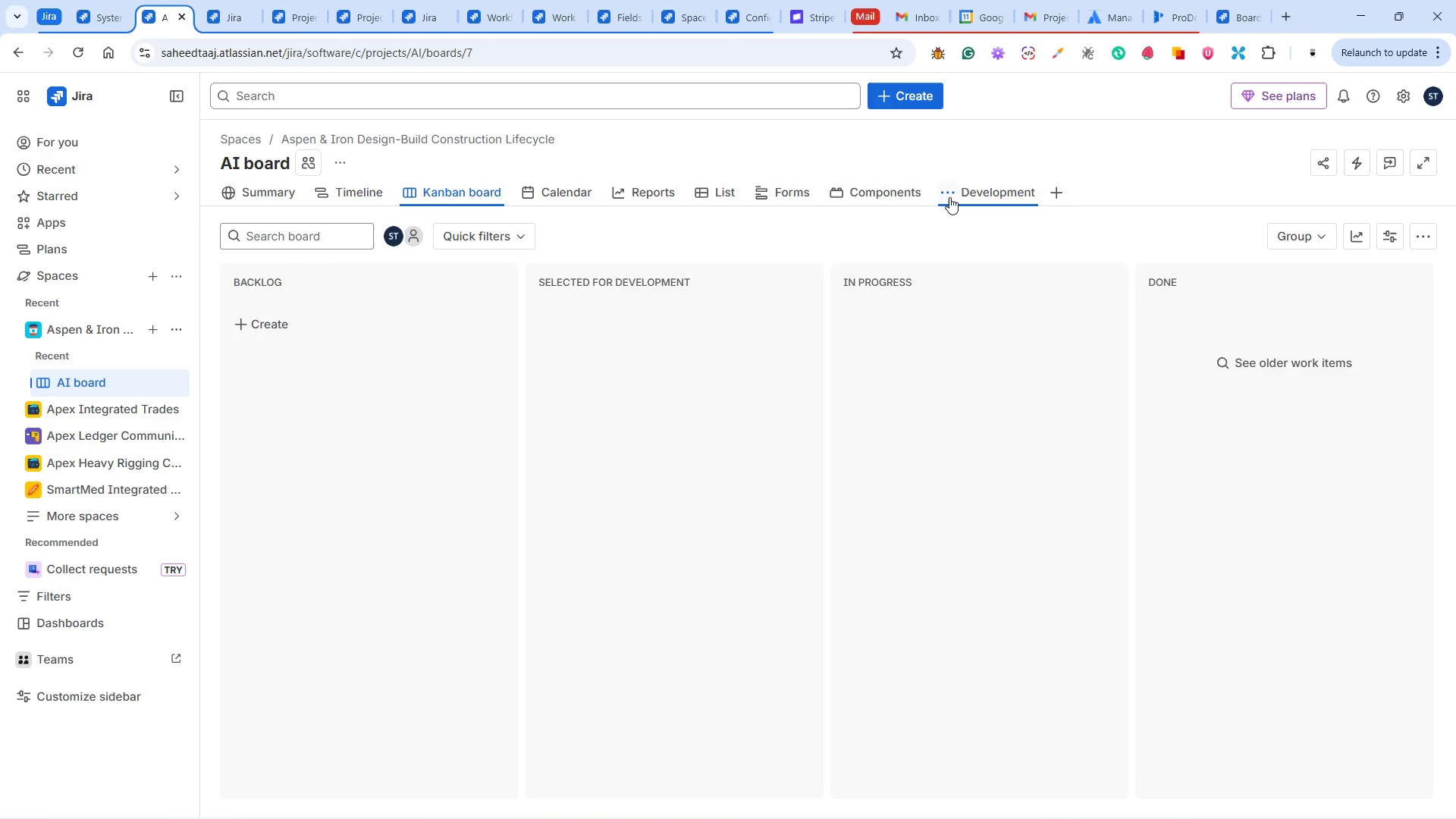 
left_click([949, 193])
 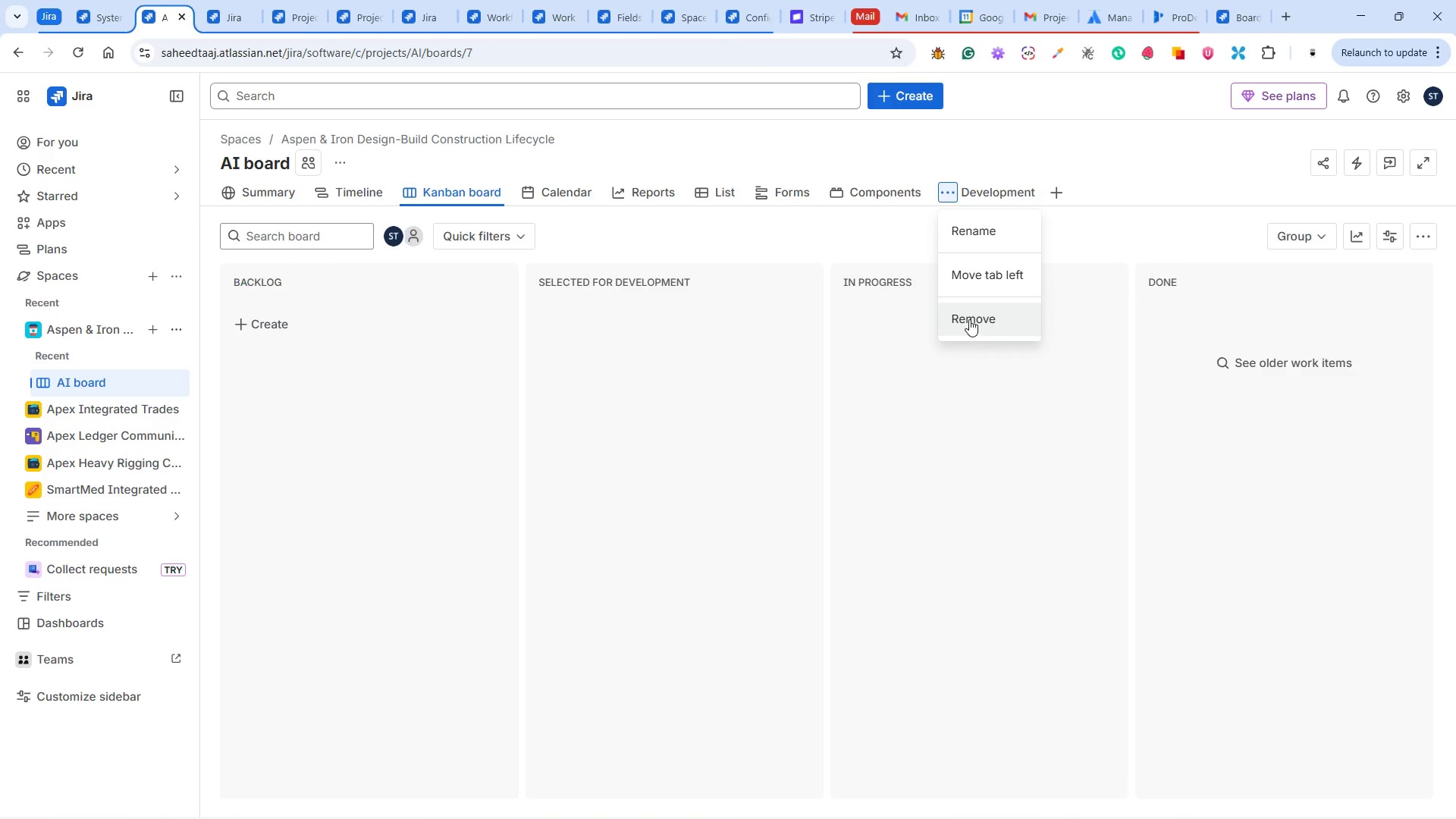 
left_click([969, 317])
 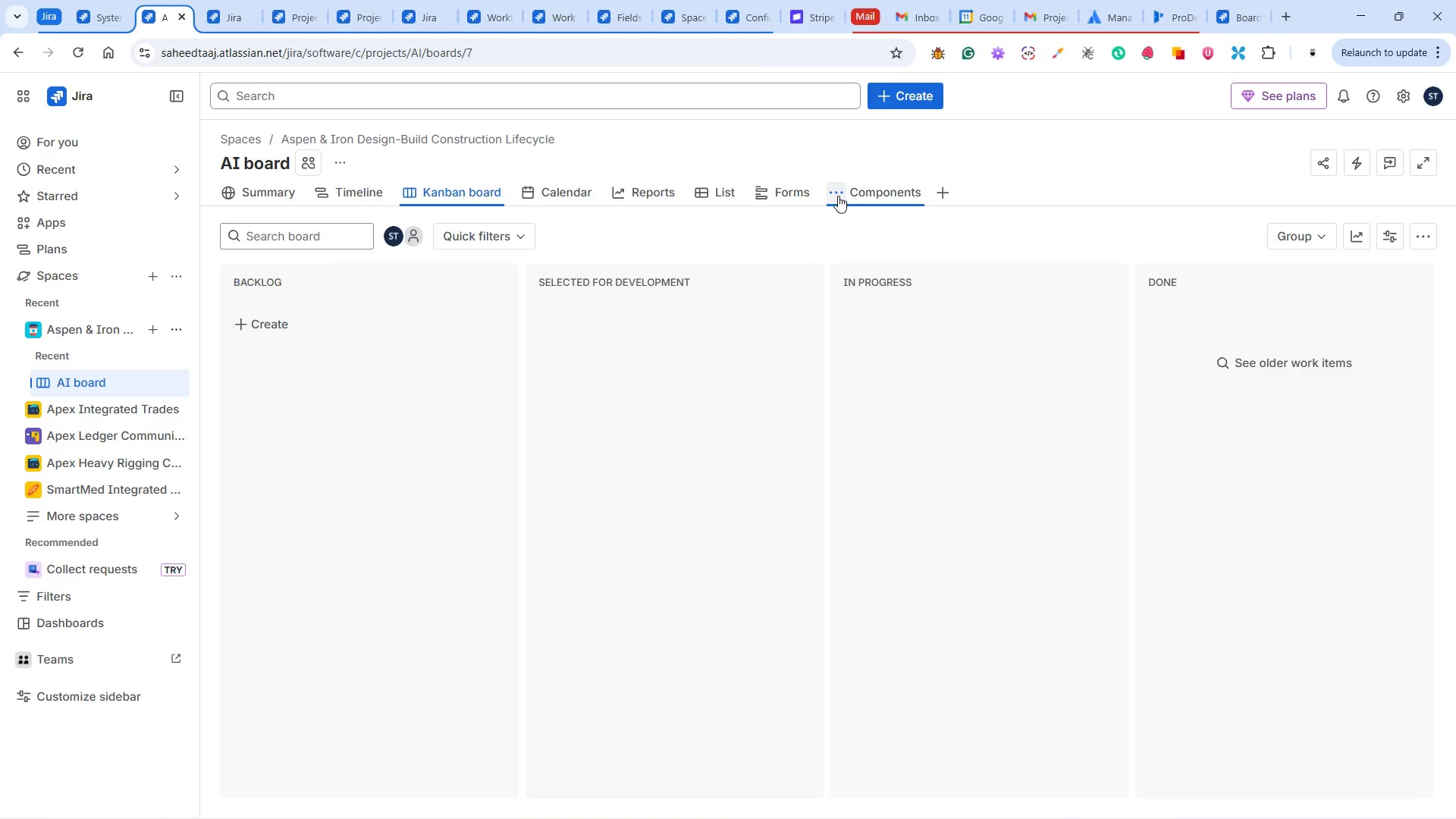 
left_click([864, 193])
 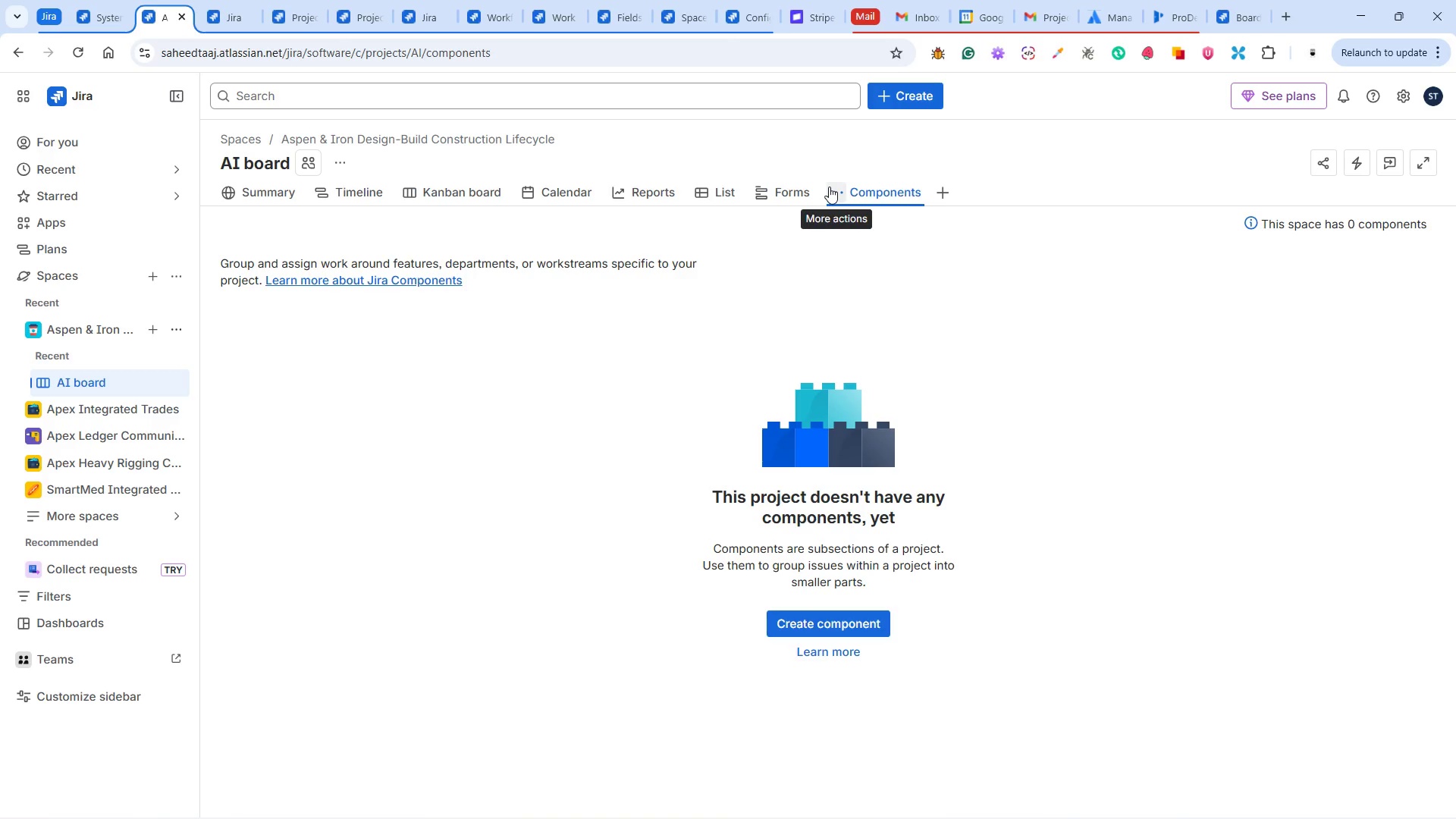 
wait(19.02)
 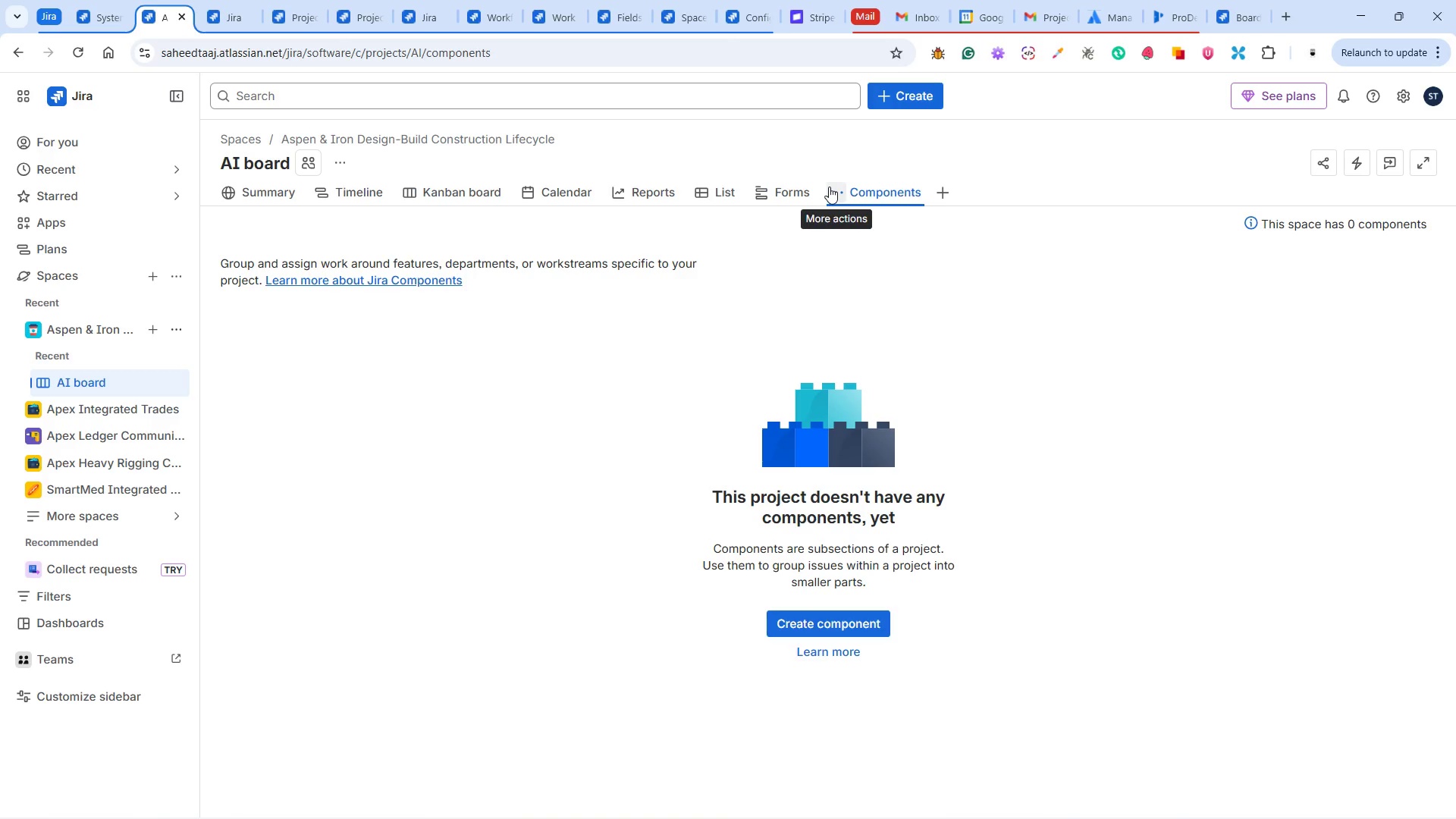 
left_click([776, 184])
 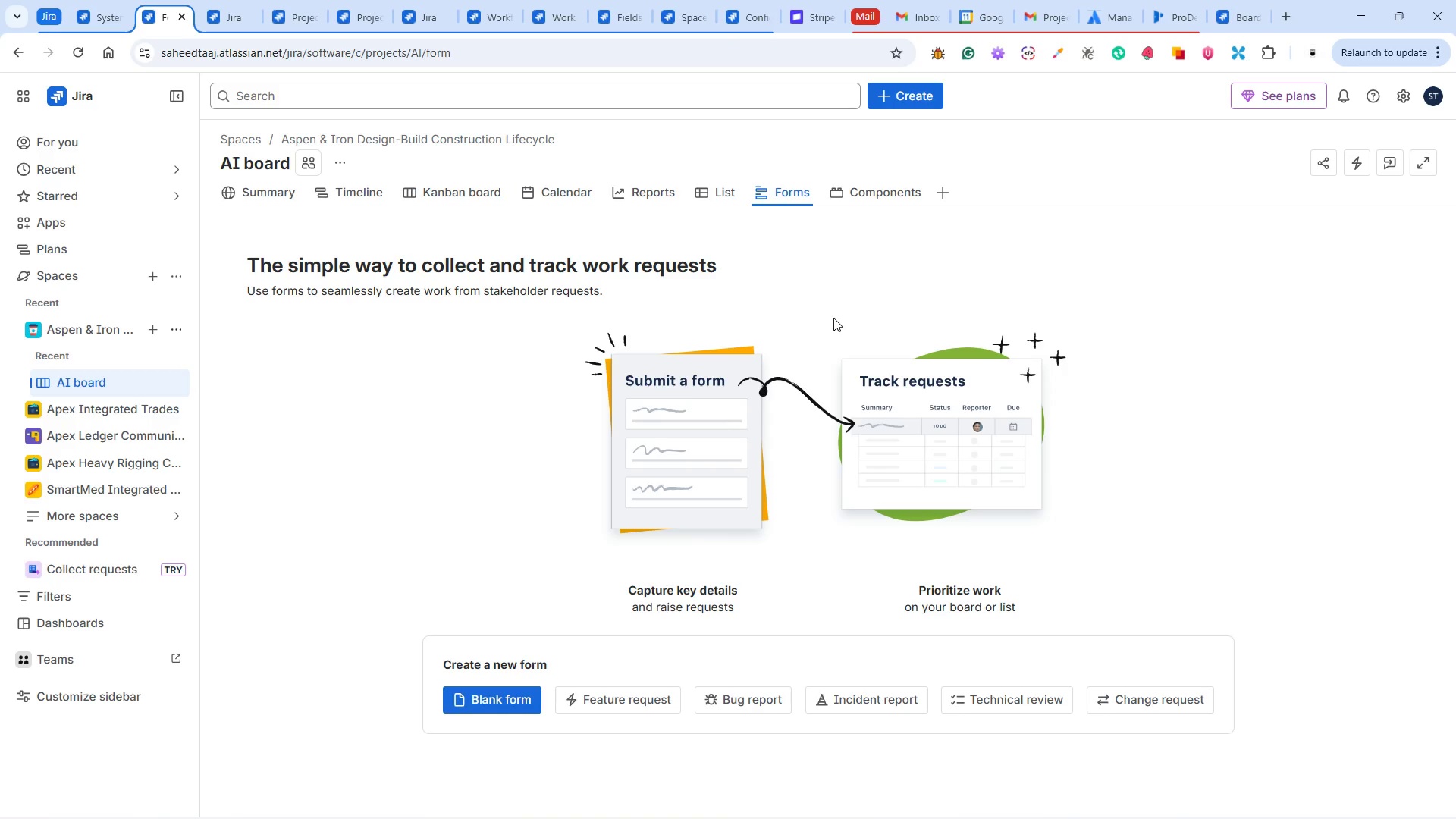 
wait(11.91)
 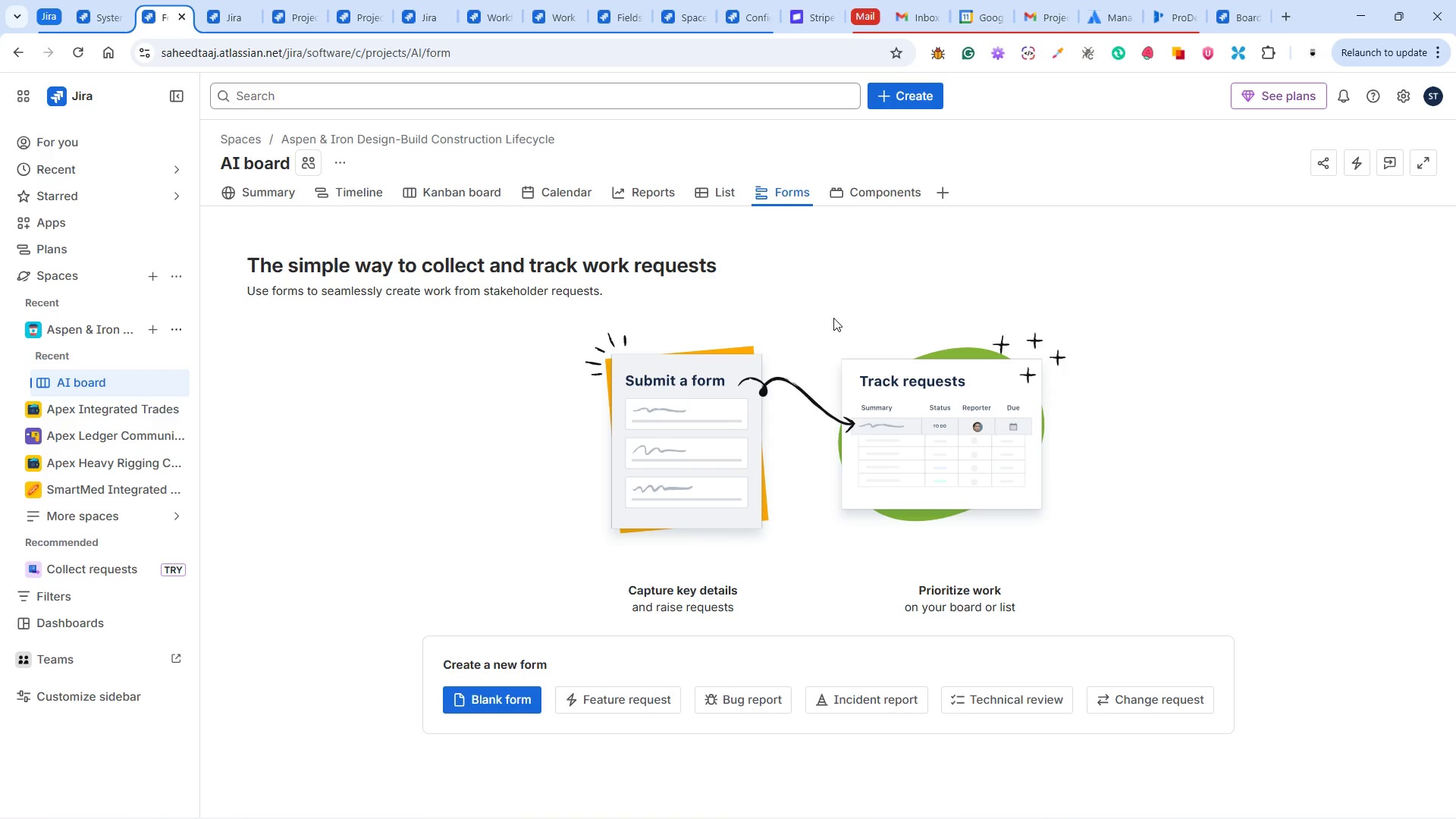 
left_click([721, 188])
 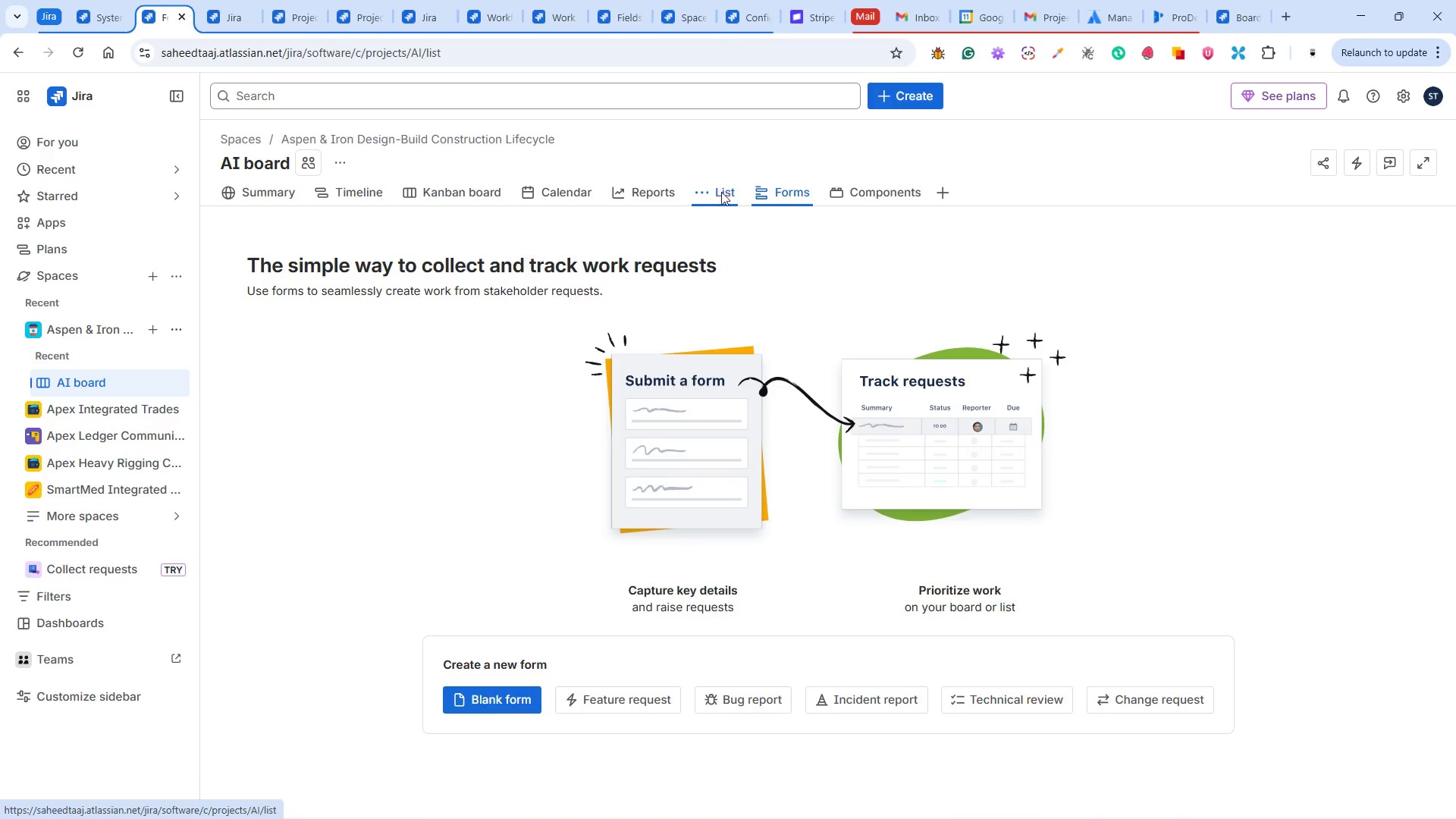 
mouse_move([700, 199])
 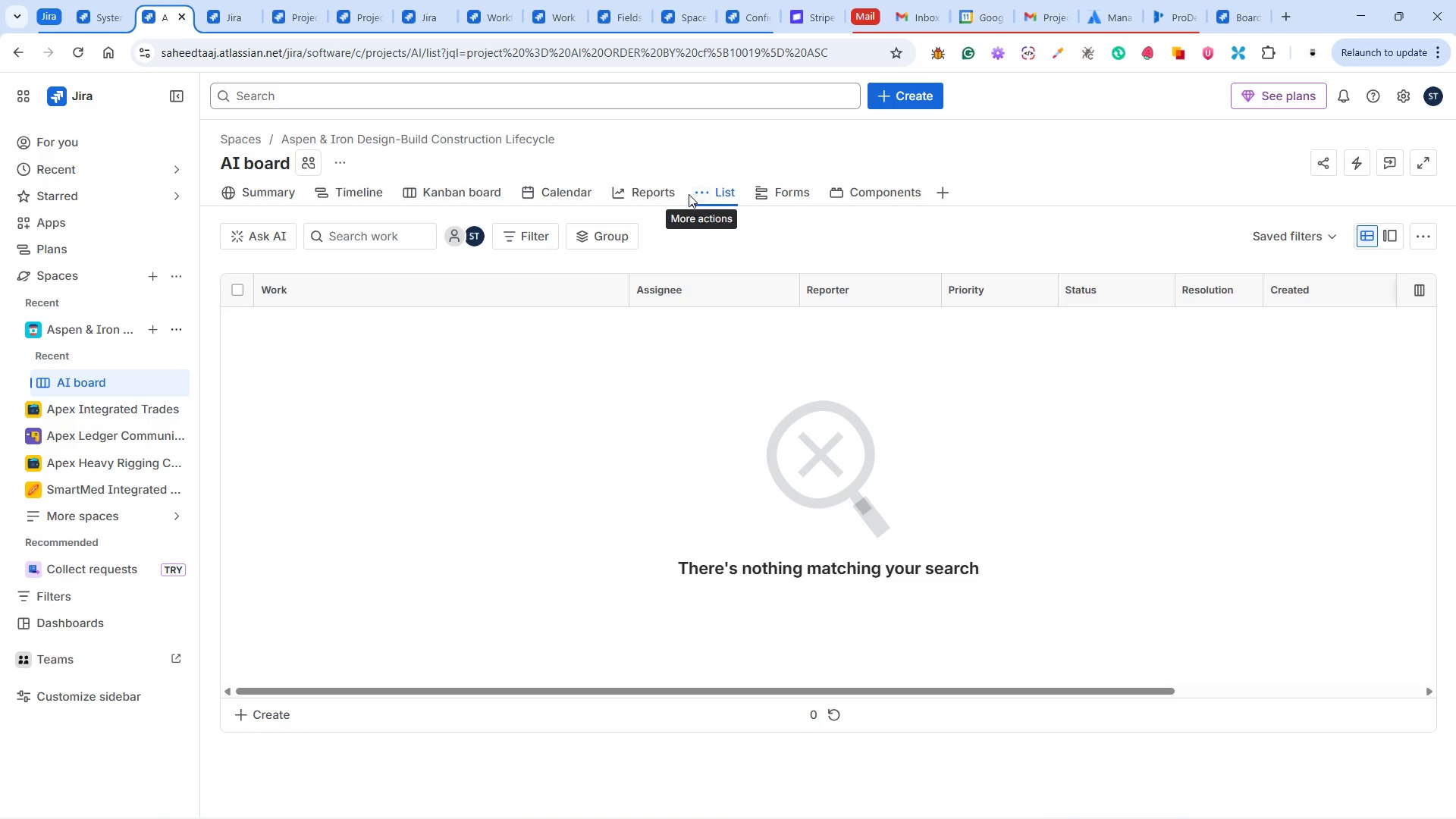 
left_click([634, 191])
 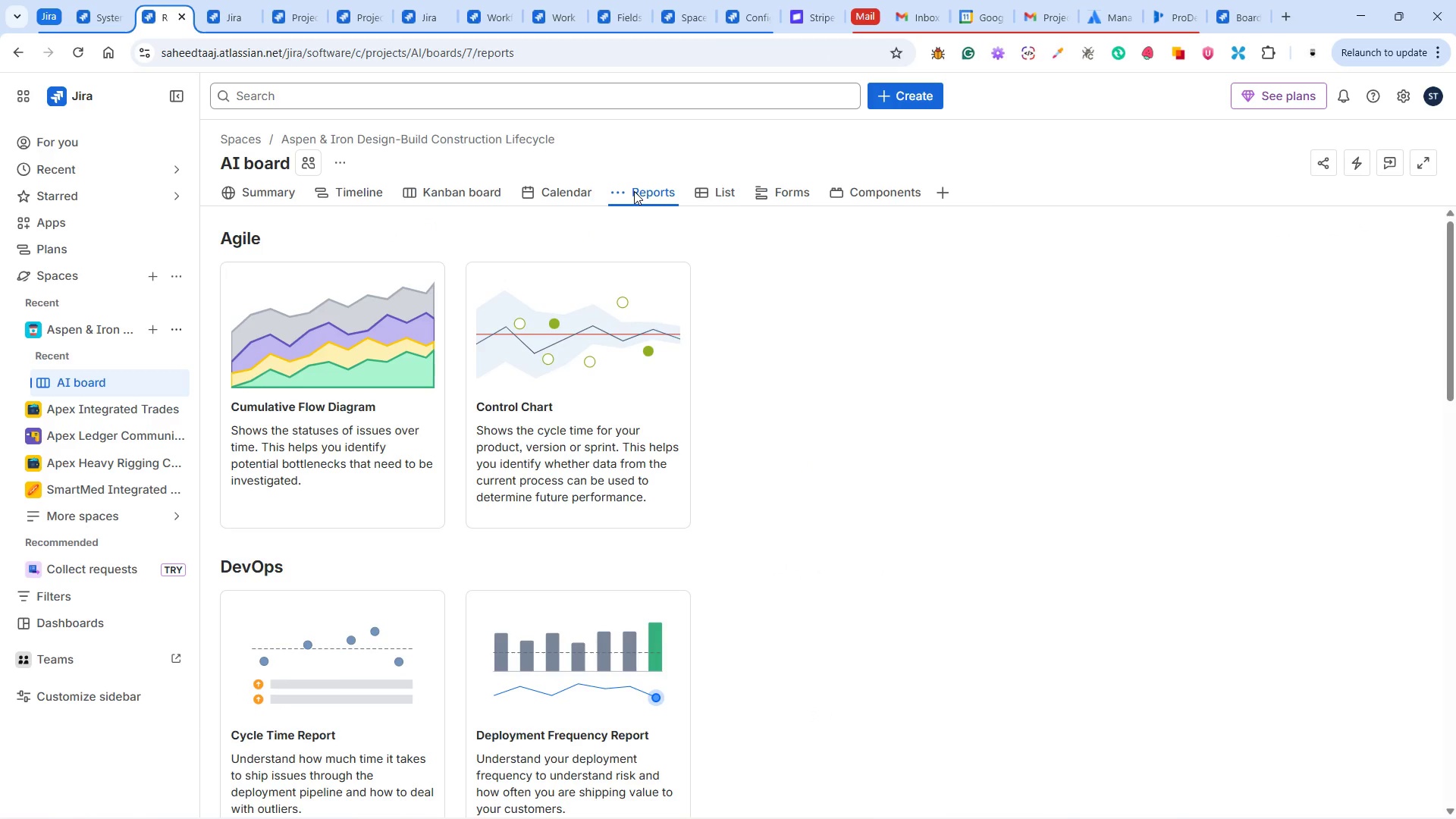 
wait(8.23)
 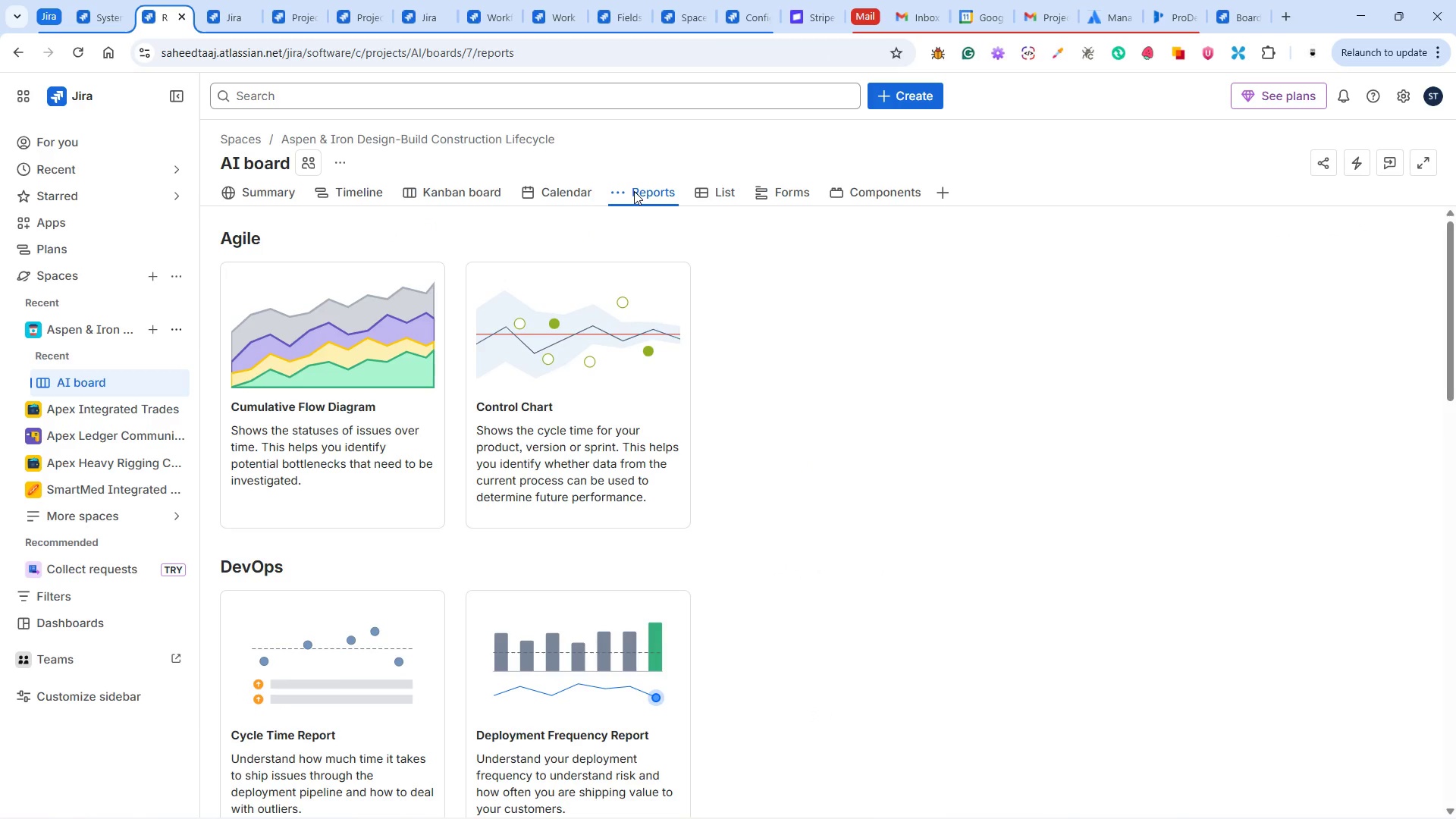 
scroll: coordinate [546, 423], scroll_direction: down, amount: 20.0
 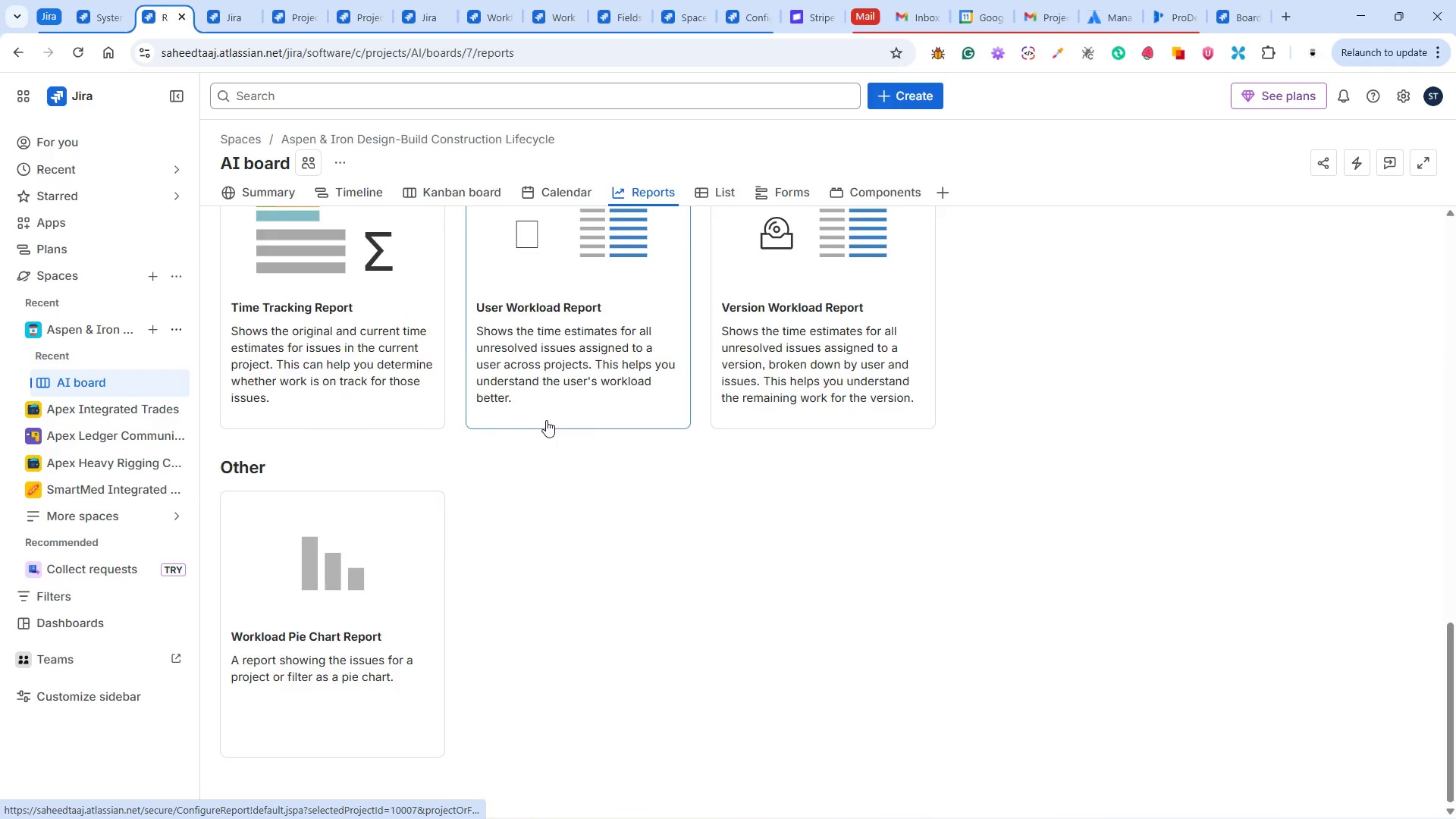 
scroll: coordinate [553, 358], scroll_direction: up, amount: 20.0
 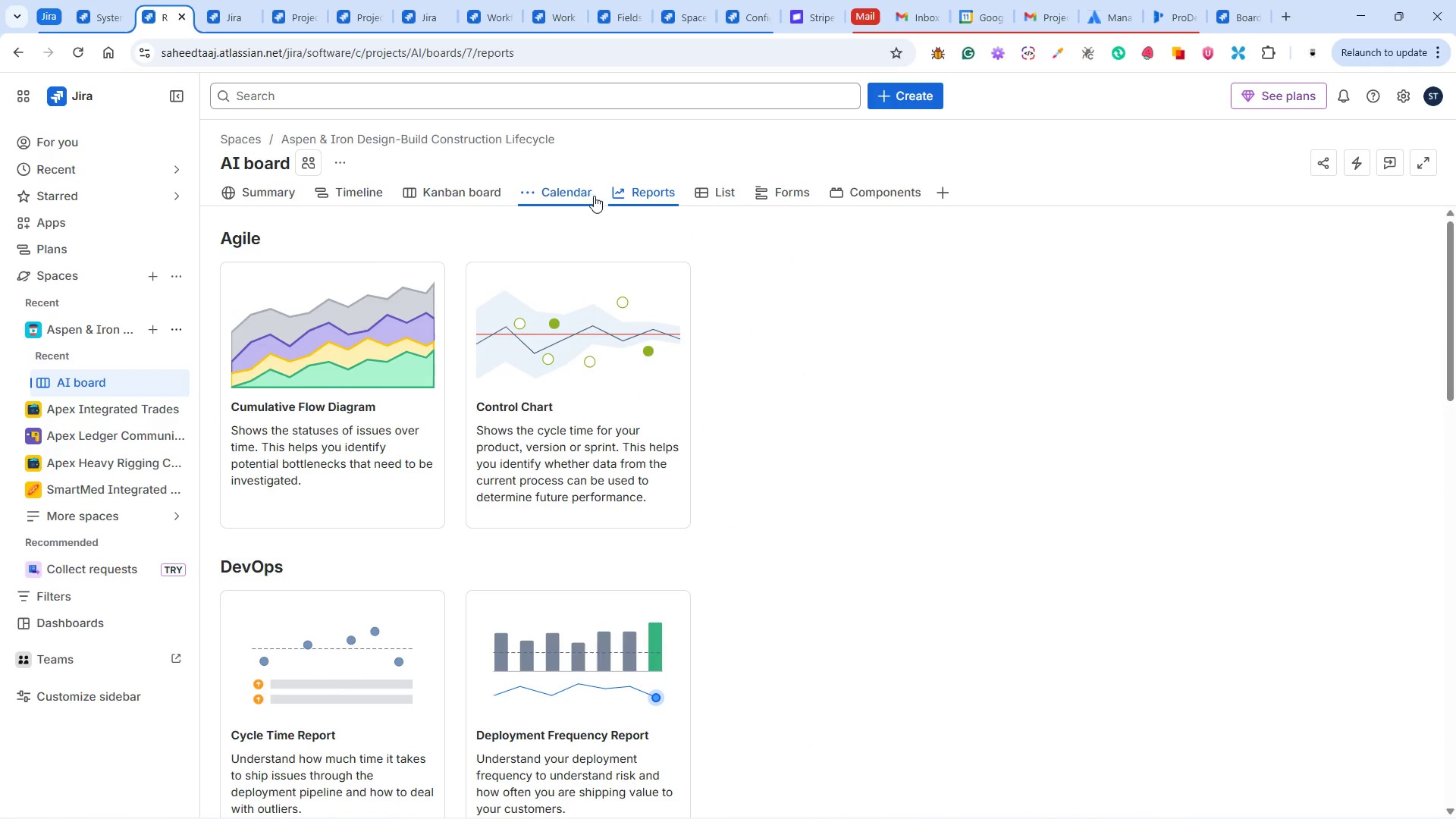 
left_click([617, 188])
 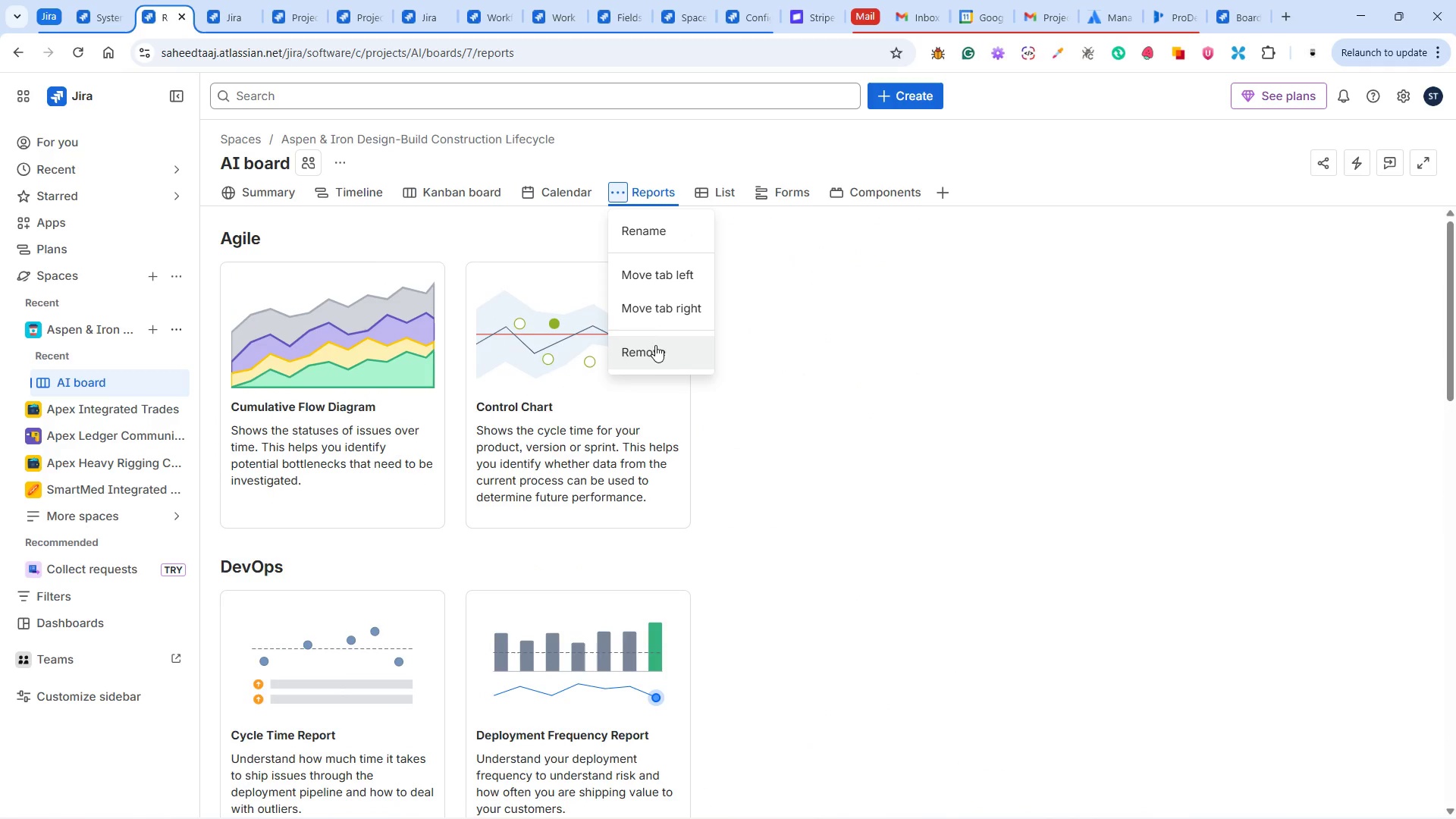 
left_click([655, 347])
 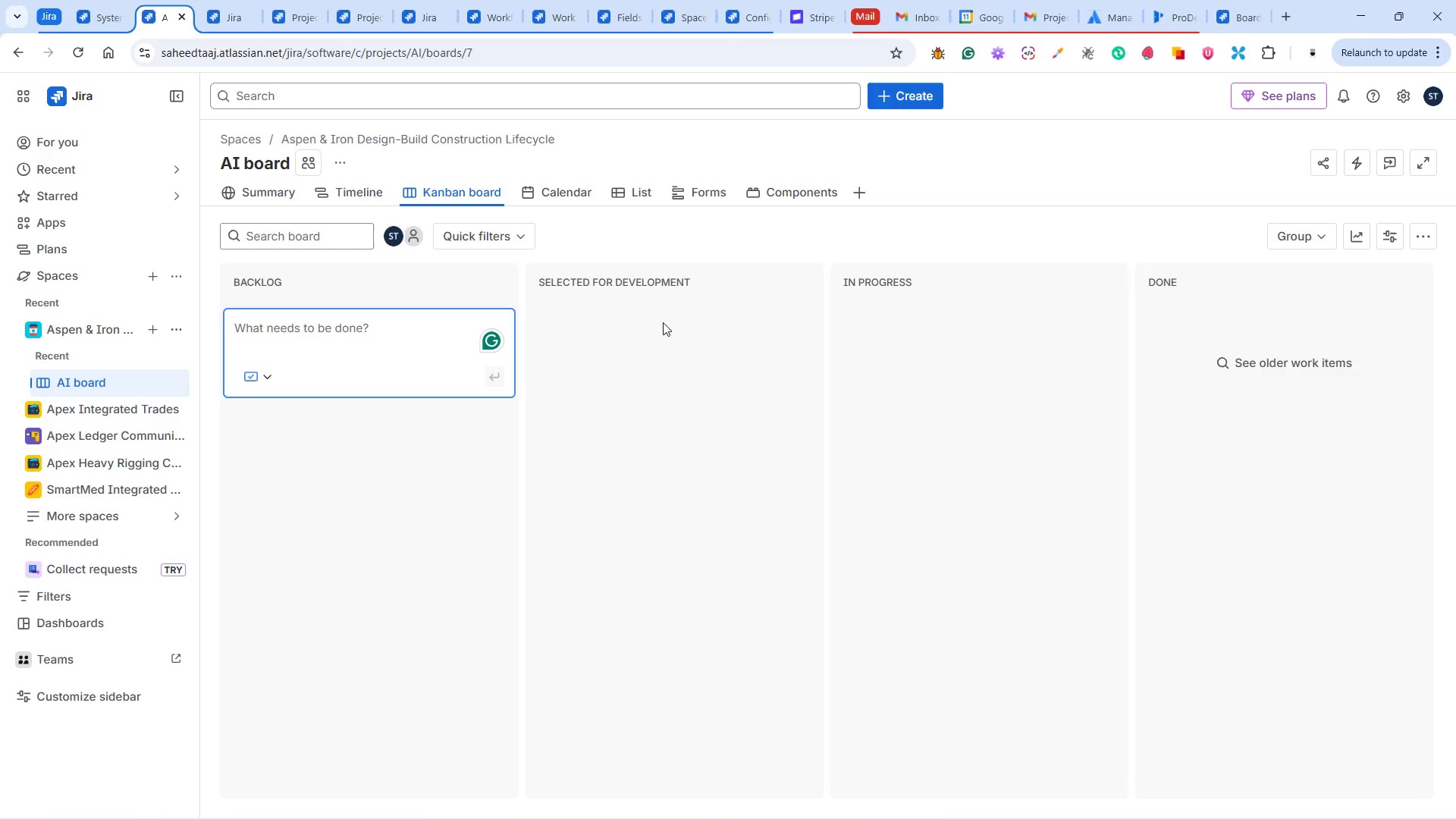 
left_click([231, 13])
 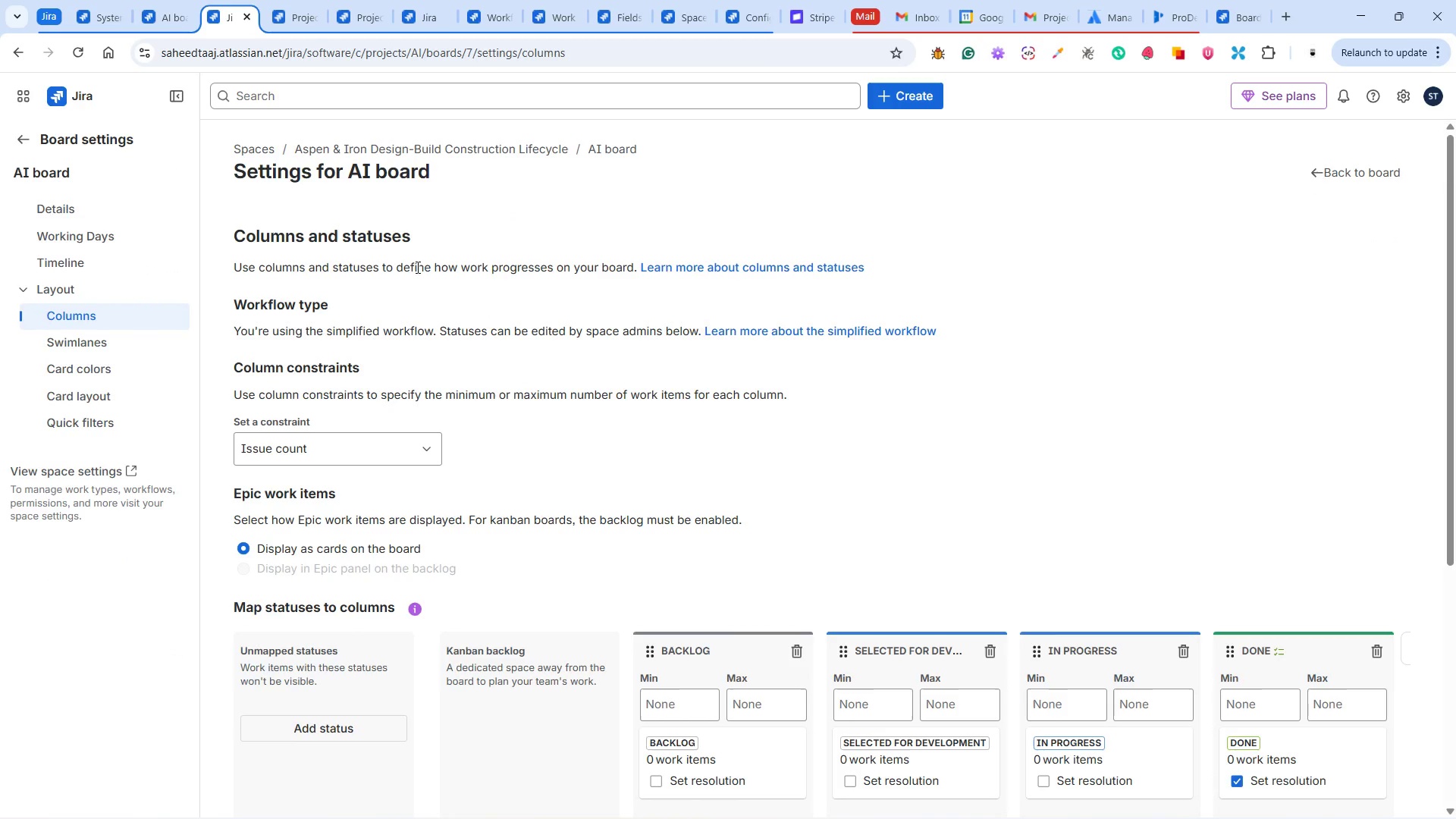 
wait(7.5)
 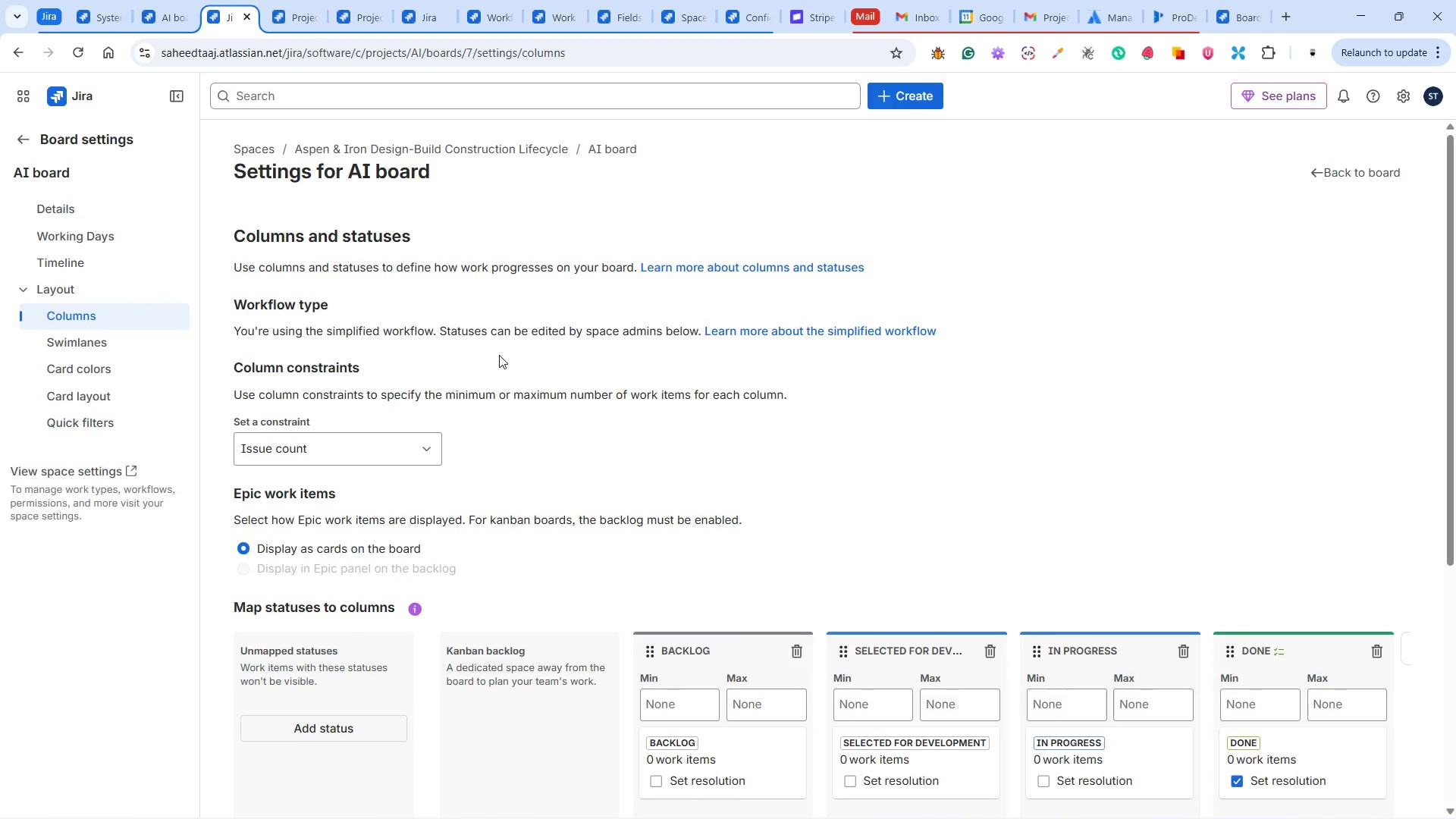 
scroll: coordinate [705, 383], scroll_direction: down, amount: 3.0
 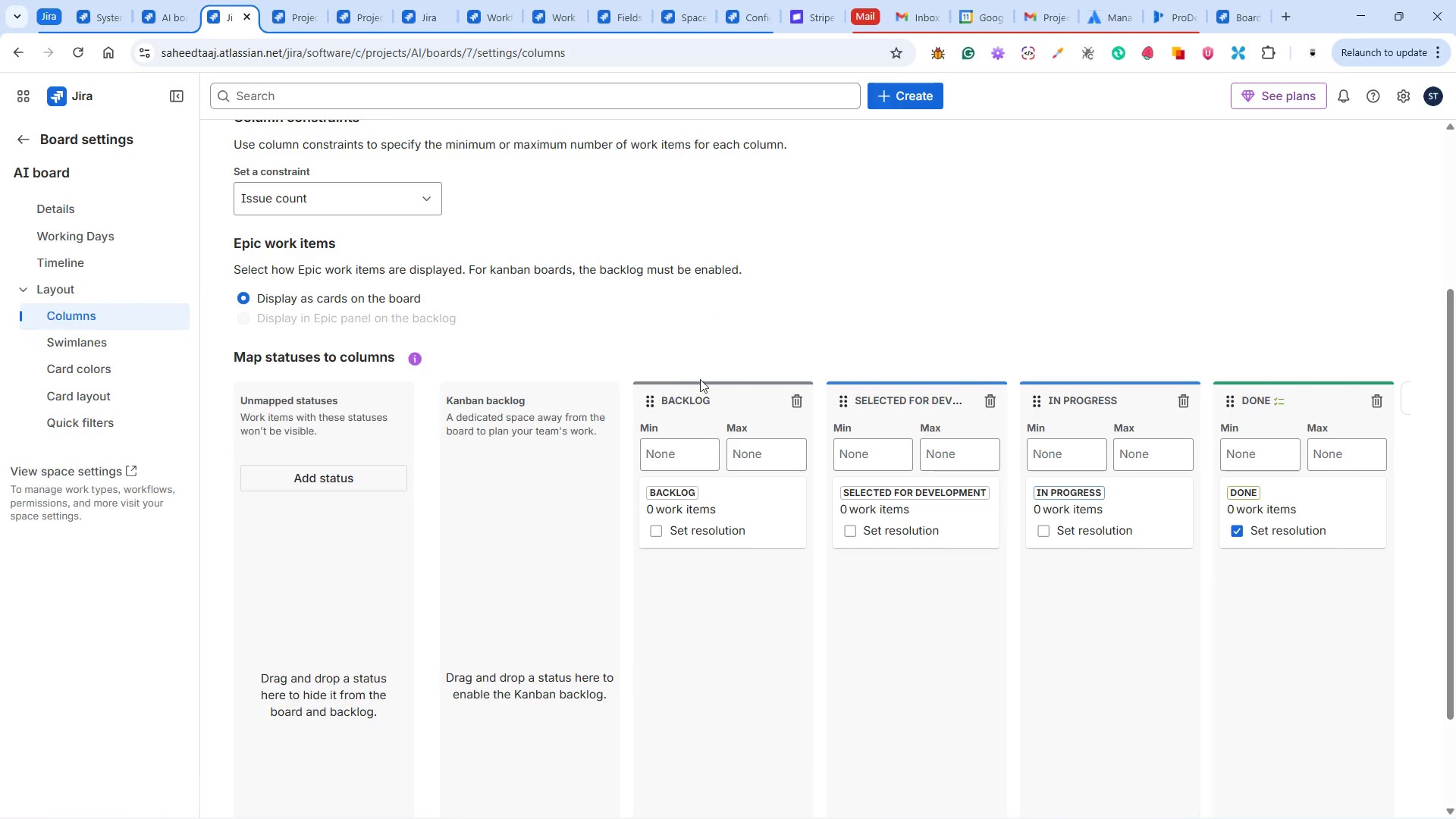 
scroll: coordinate [993, 475], scroll_direction: up, amount: 3.0
 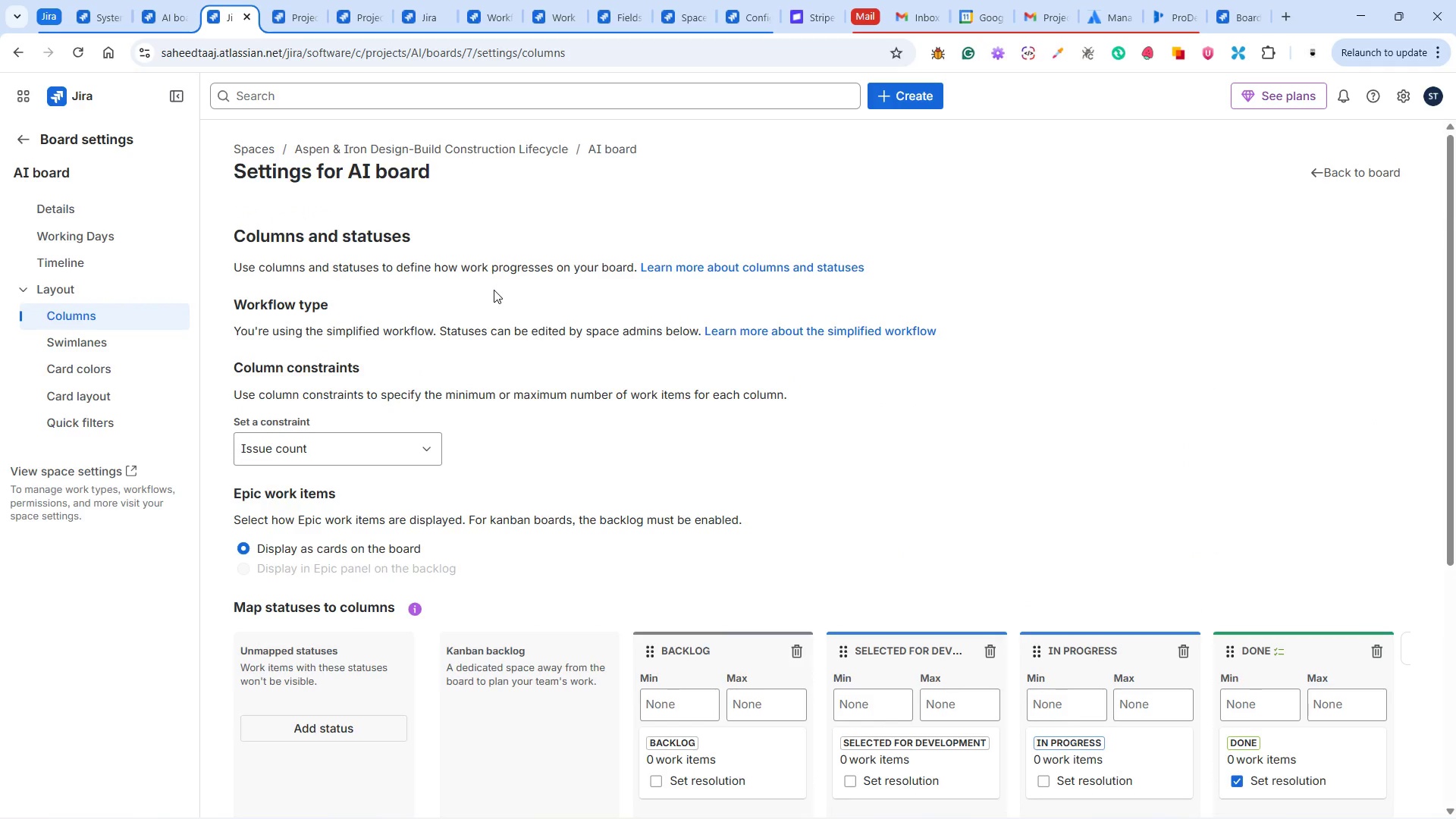 
wait(5.21)
 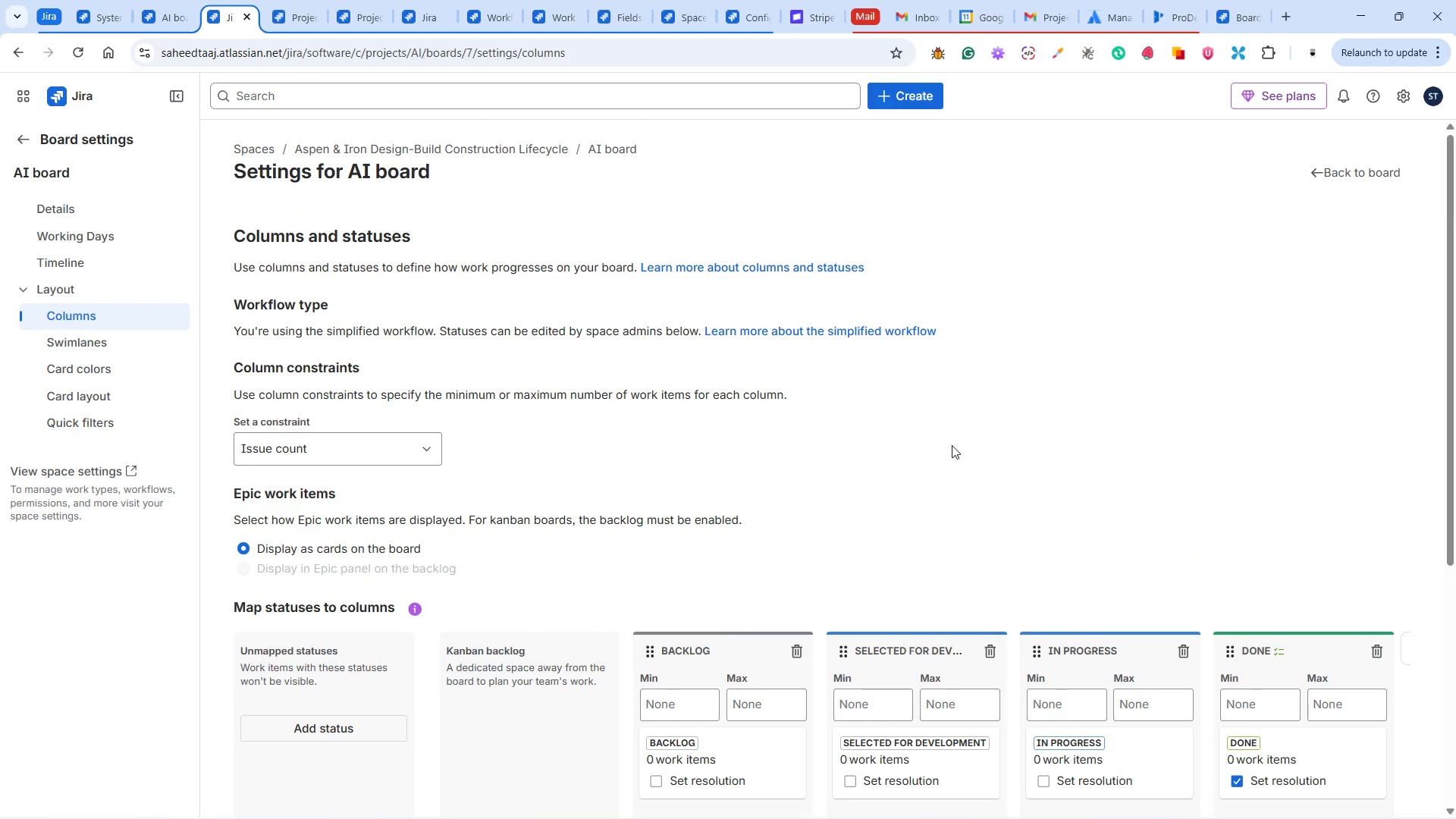 
scroll: coordinate [493, 304], scroll_direction: down, amount: 3.0
 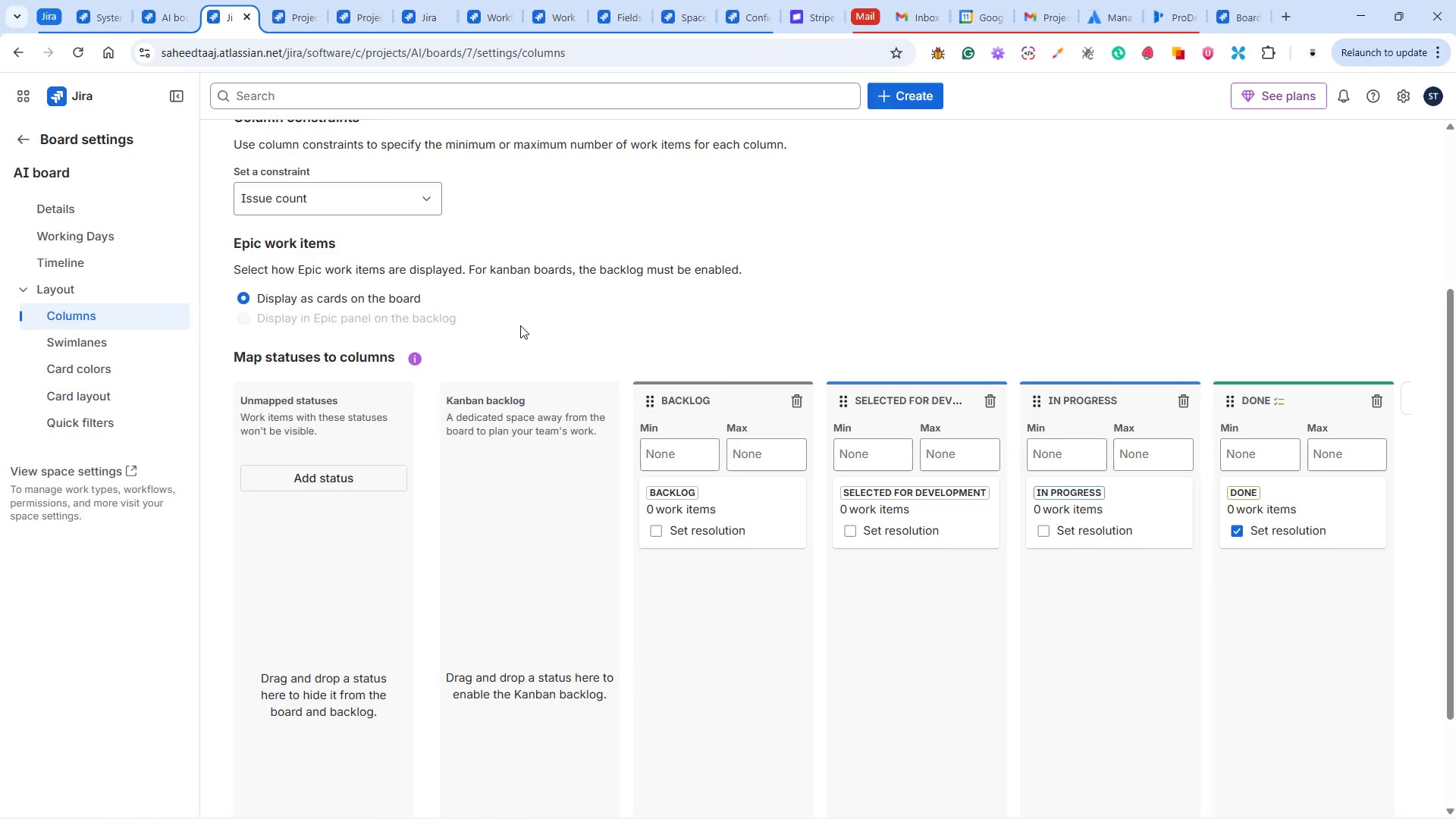 
scroll: coordinate [520, 324], scroll_direction: up, amount: 5.0
 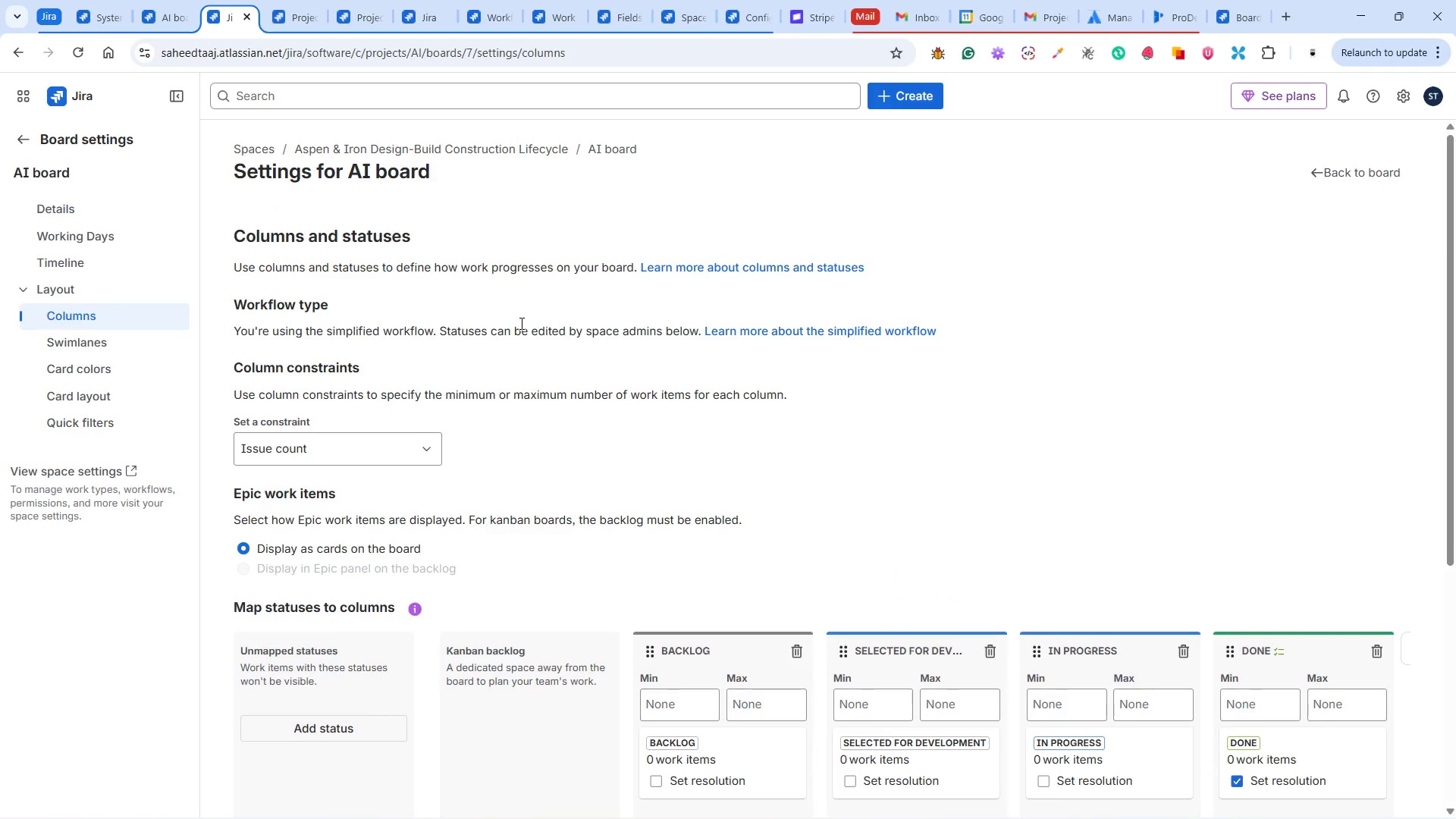 
scroll: coordinate [520, 323], scroll_direction: down, amount: 3.0
 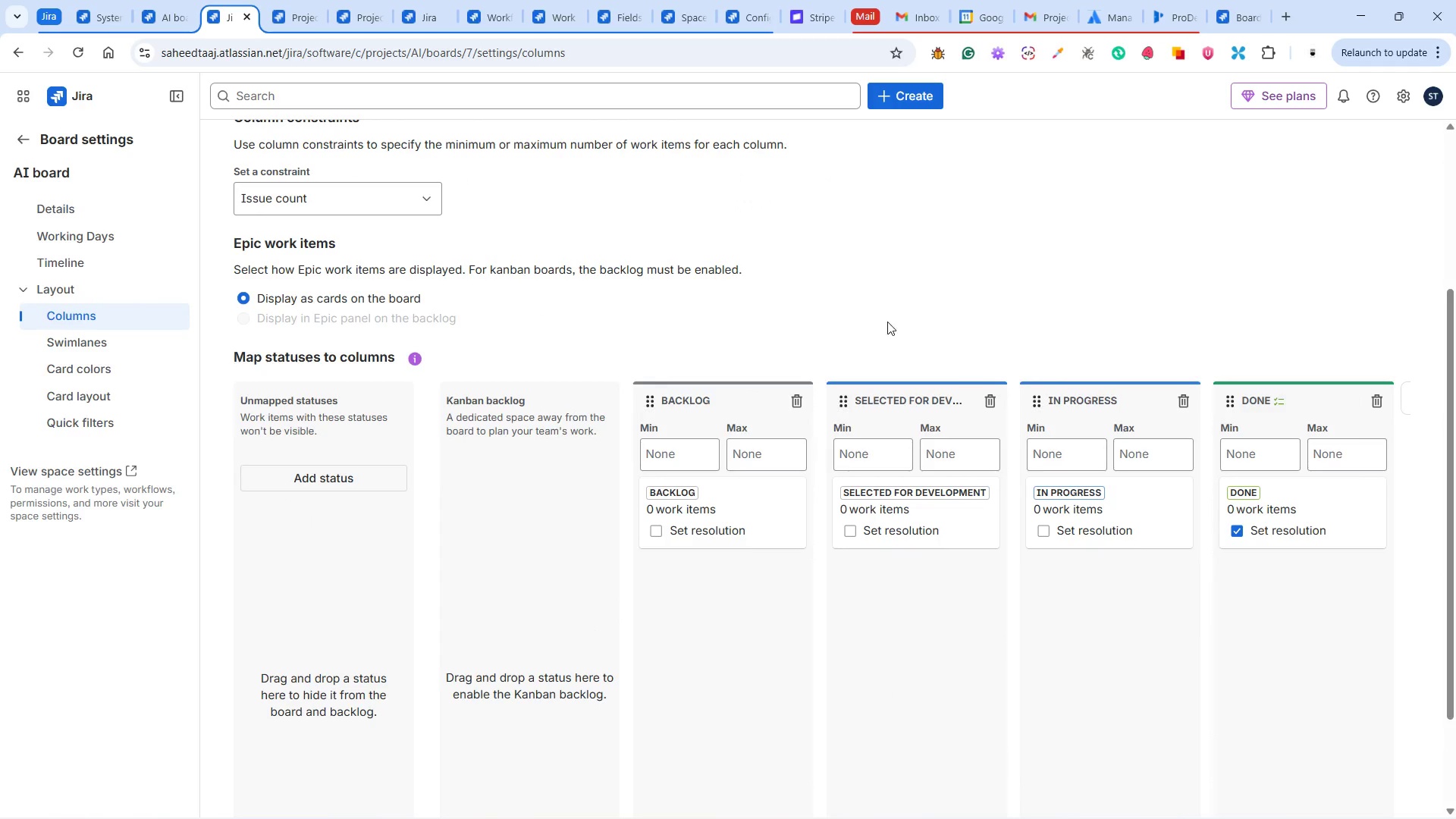 
scroll: coordinate [583, 281], scroll_direction: up, amount: 7.0
 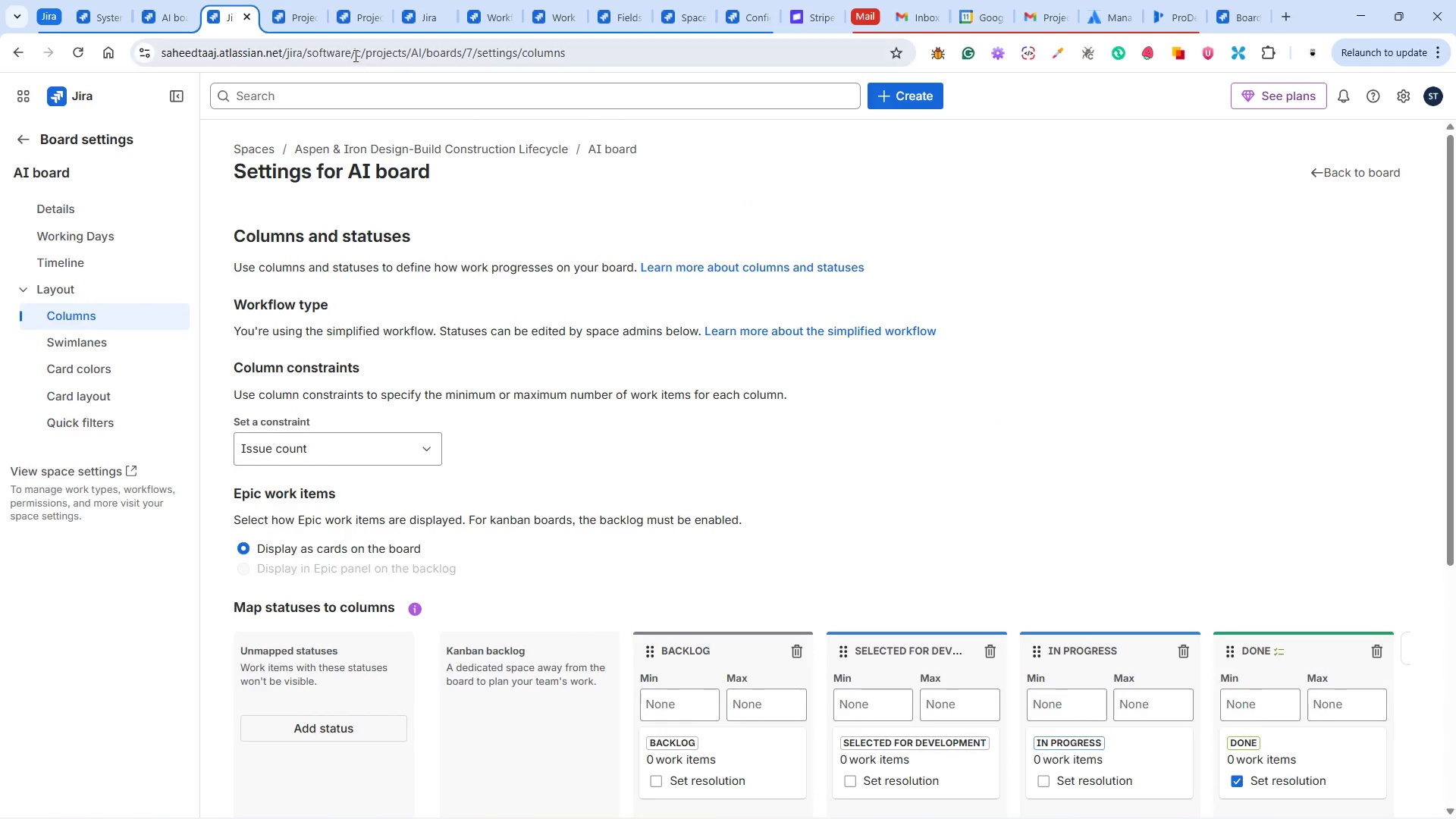 
left_click([280, 14])
 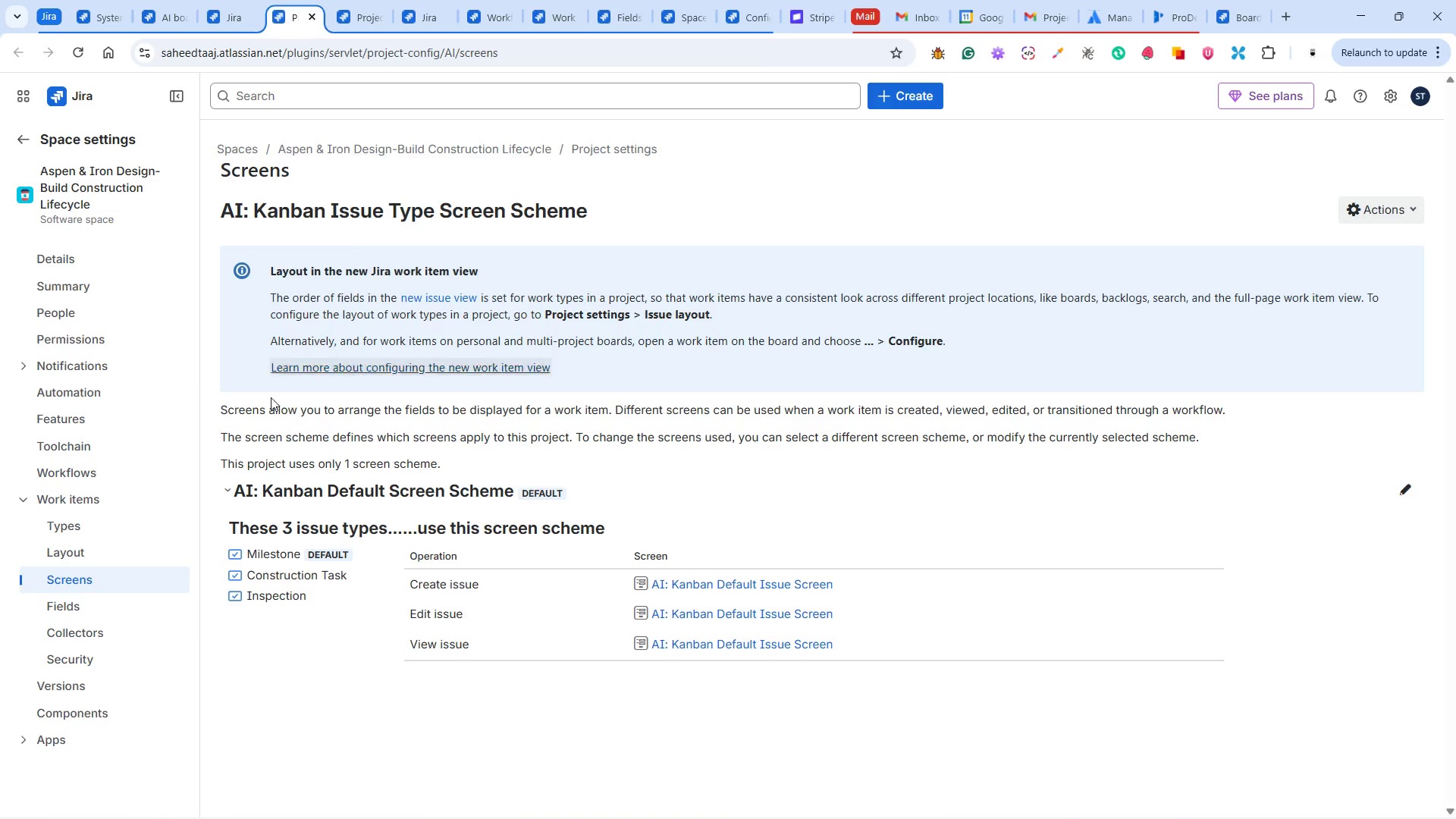 
wait(5.72)
 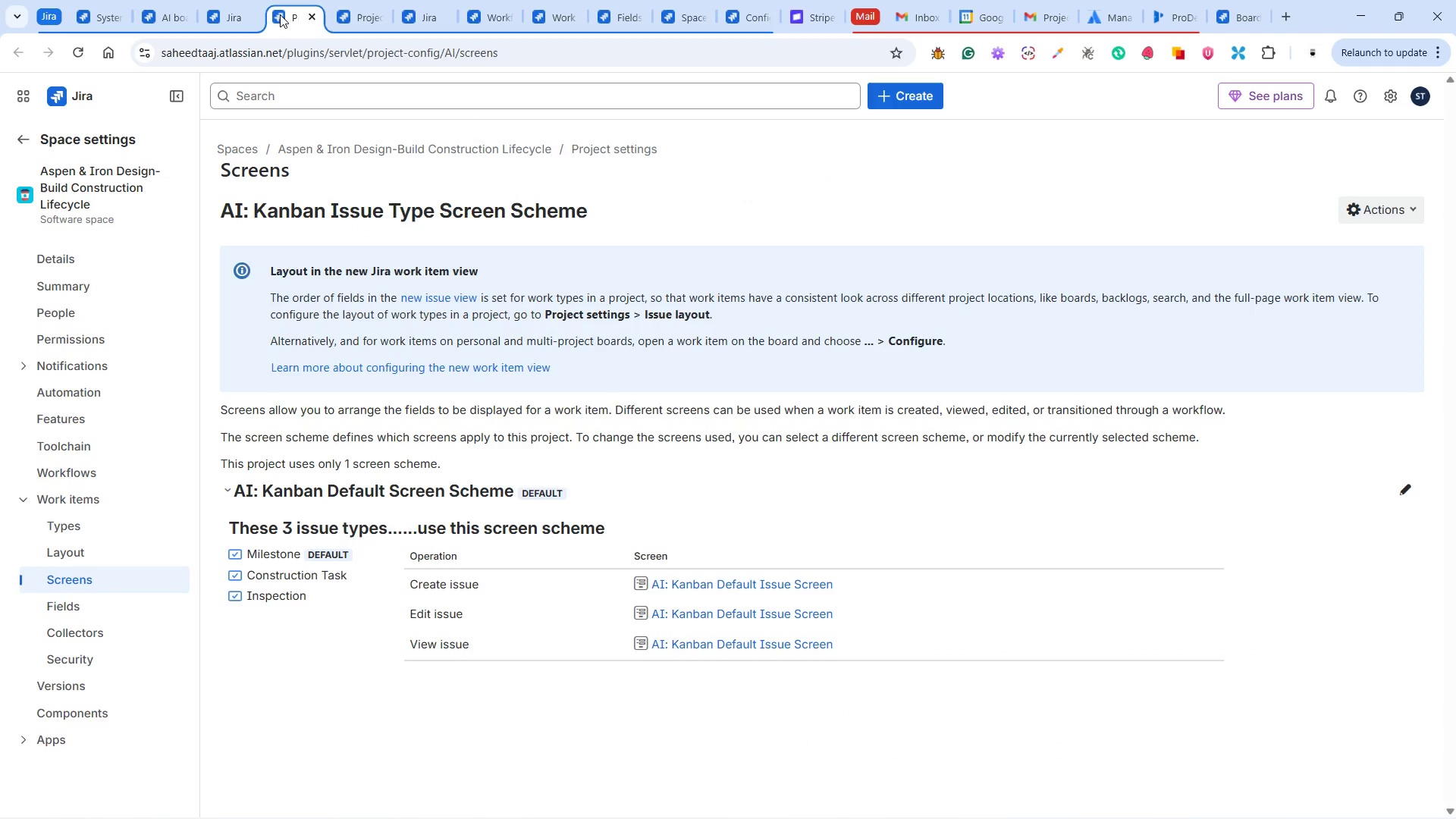 
left_click([134, 475])
 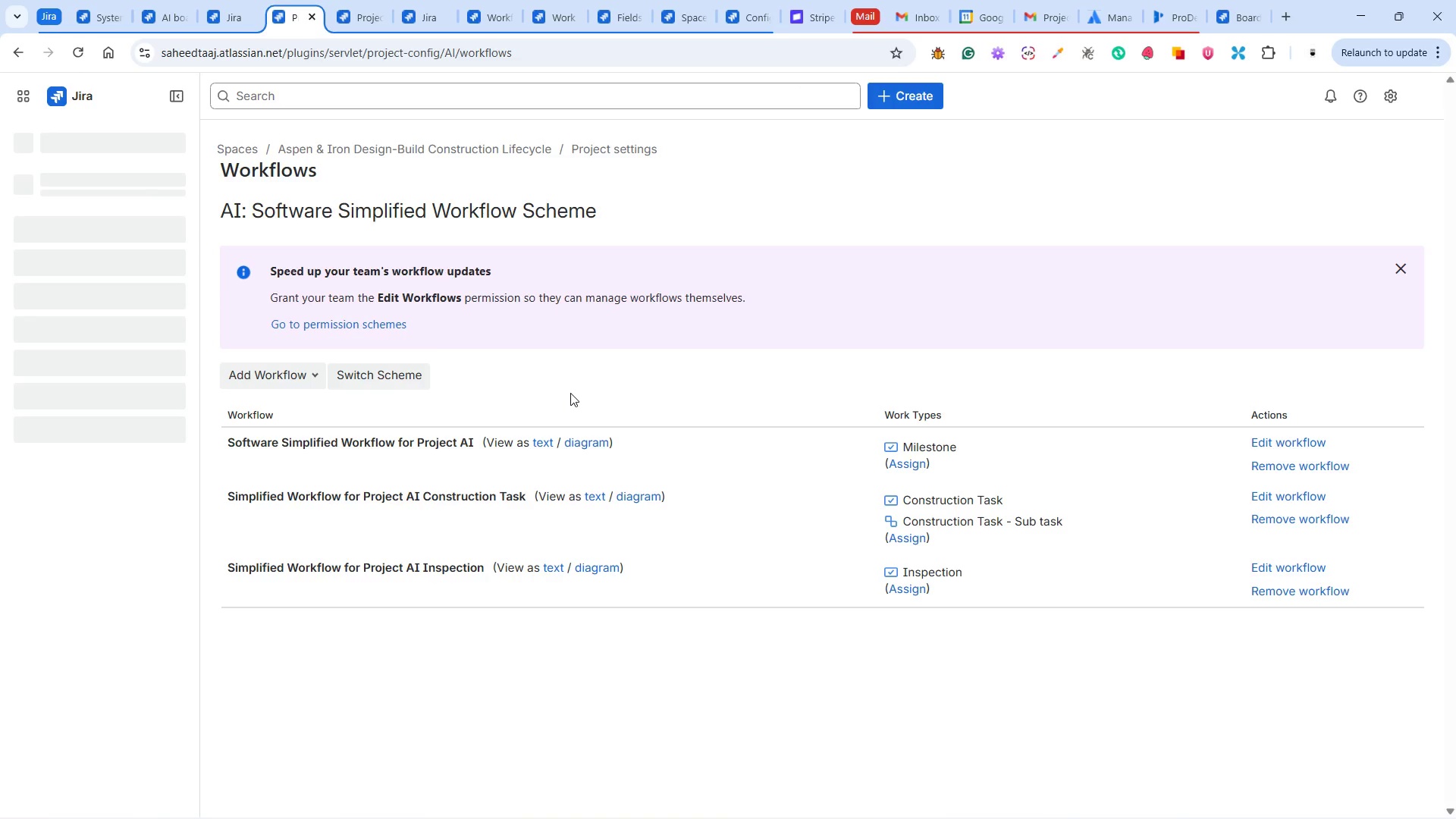 
wait(12.92)
 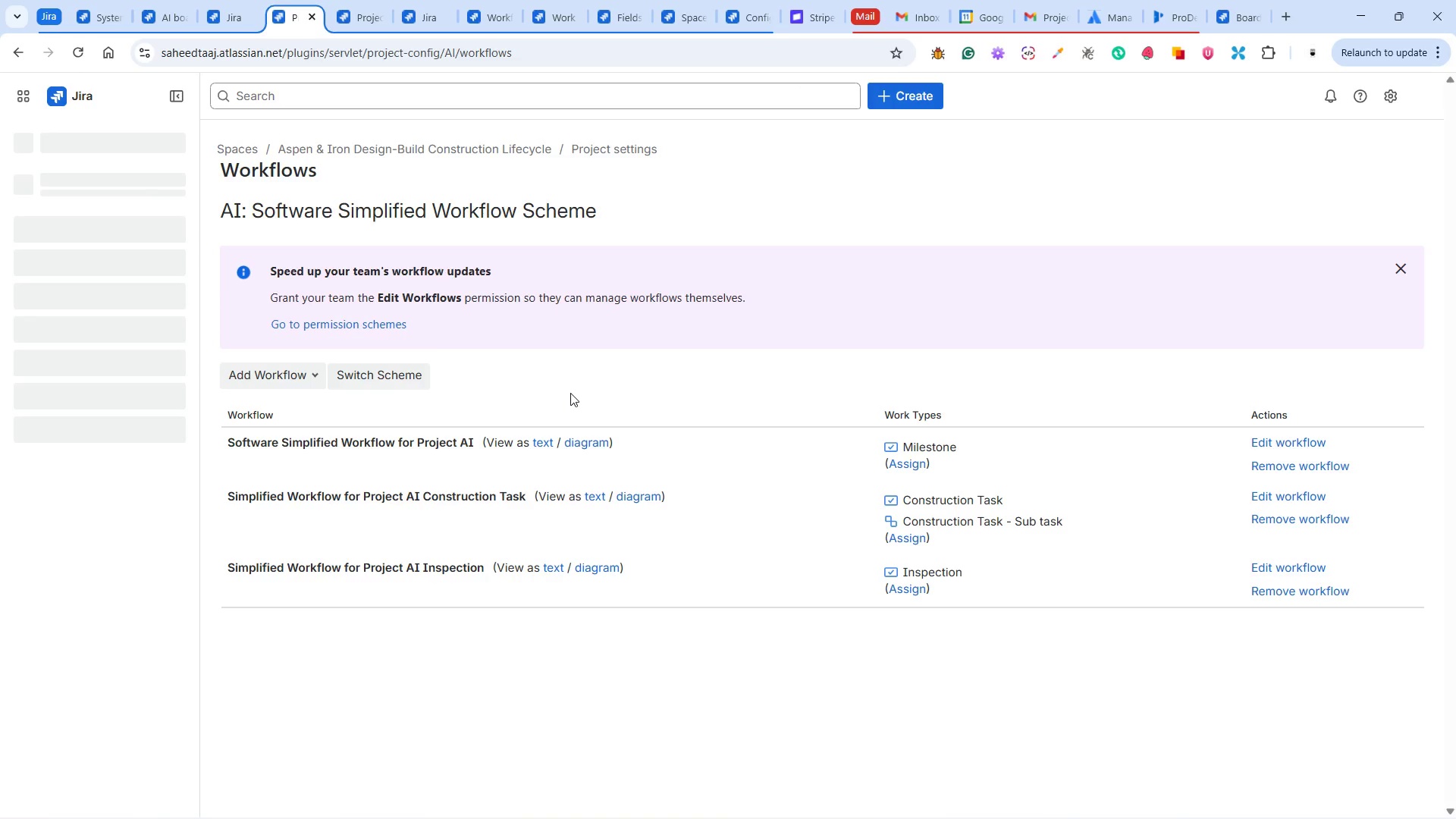 
left_click([1267, 442])
 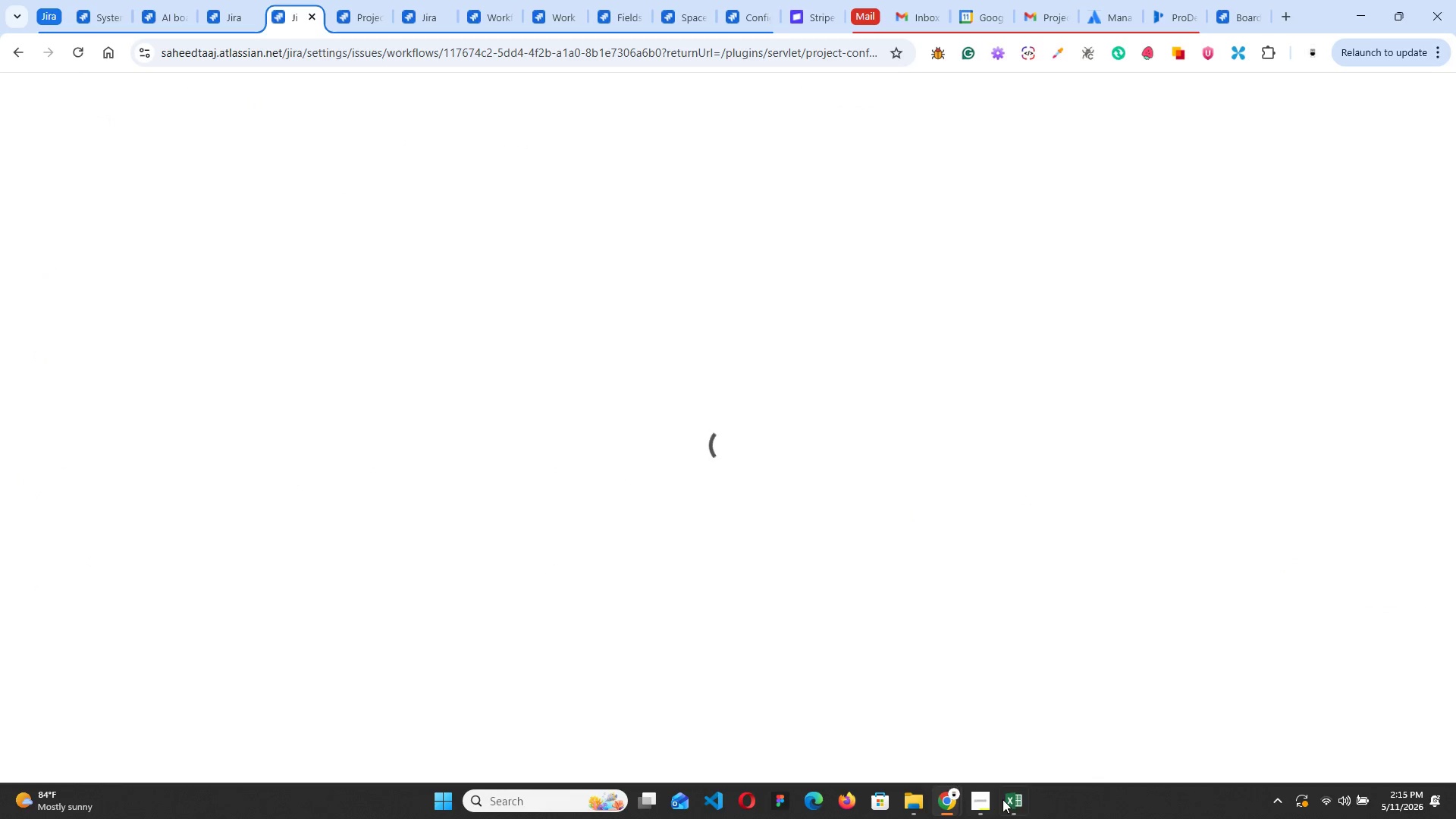 
left_click([984, 802])